 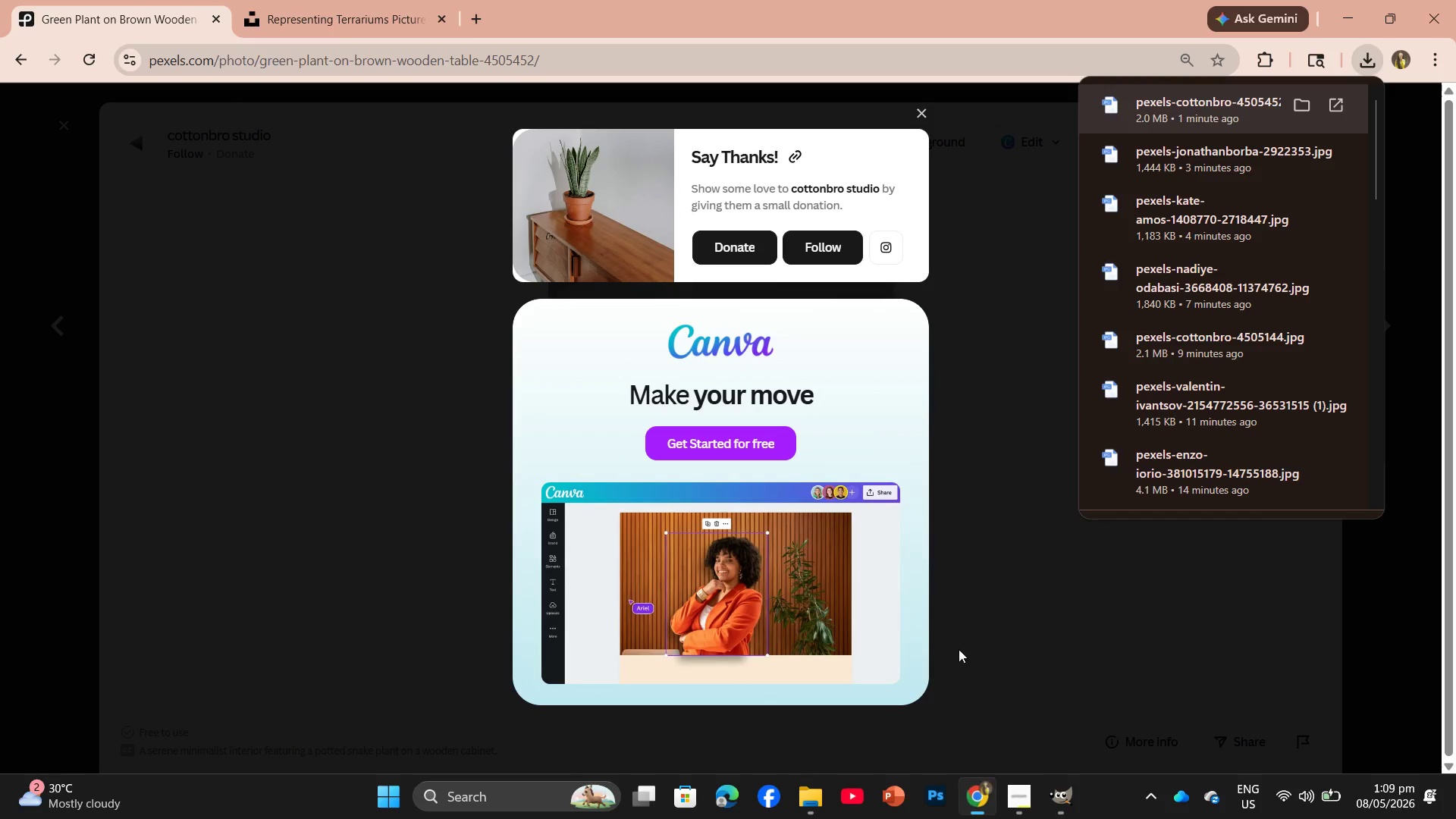 
left_click([923, 112])
 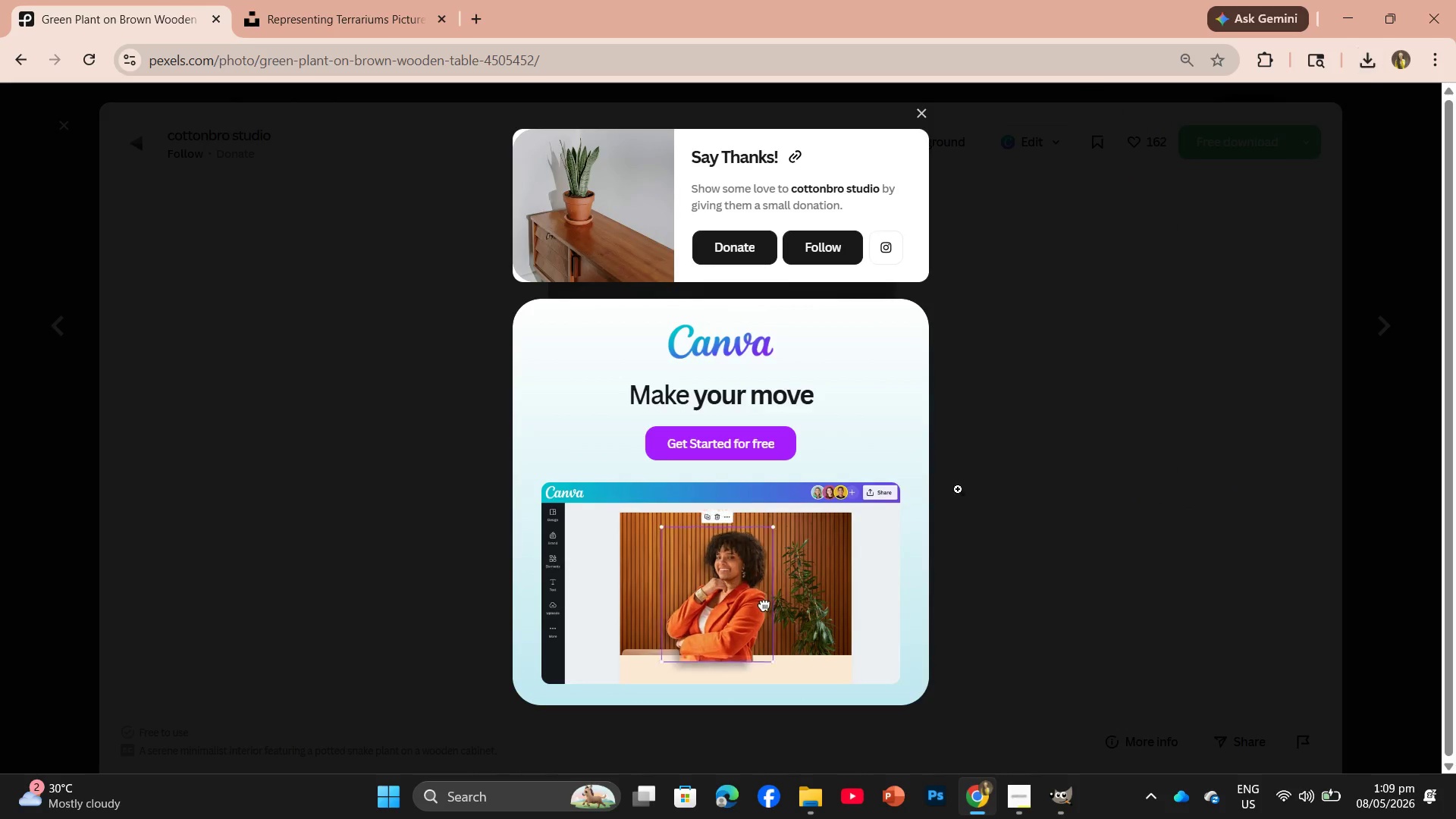 
scroll: coordinate [1152, 648], scroll_direction: down, amount: 24.0
 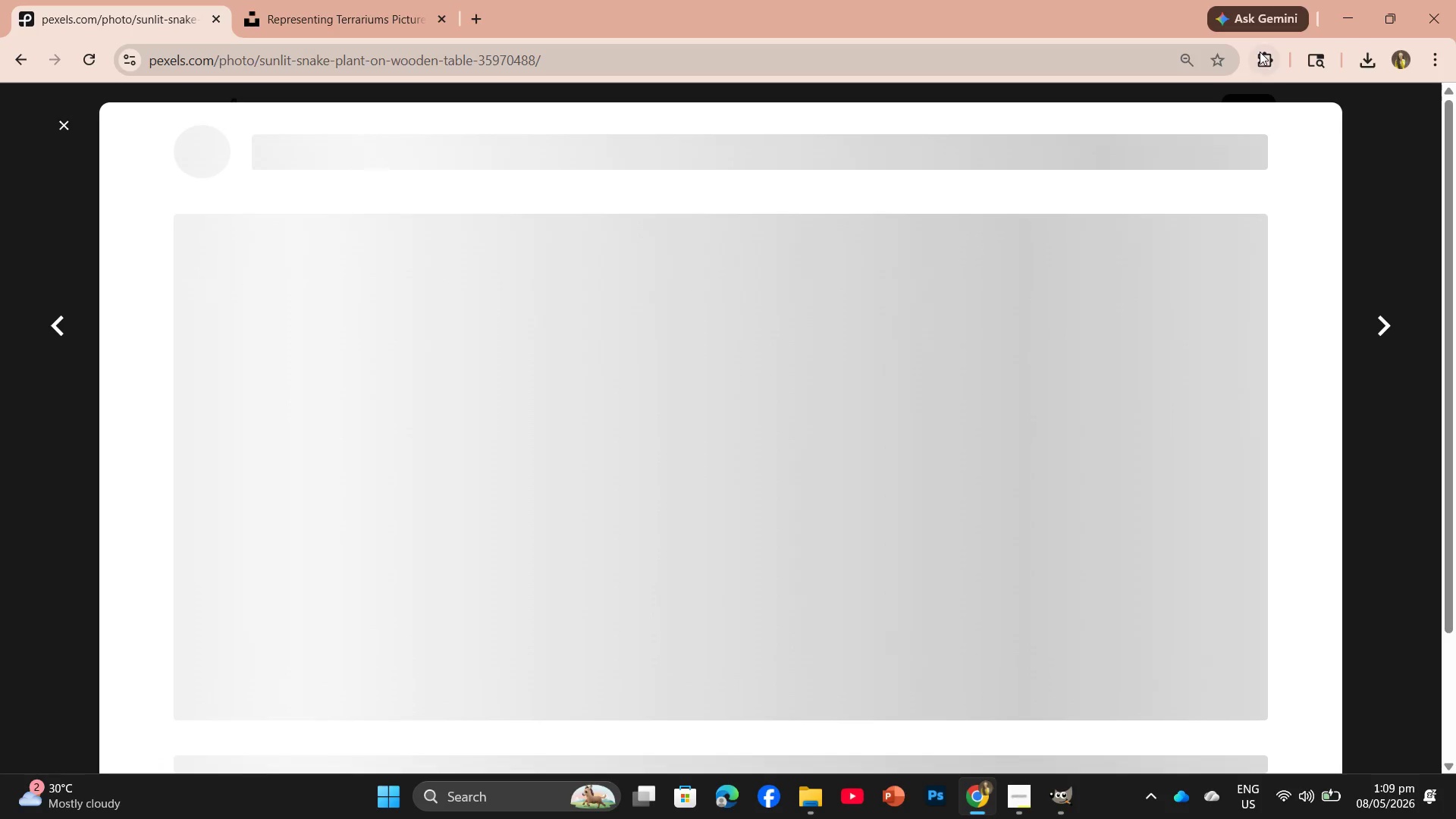 
left_click([1225, 150])
 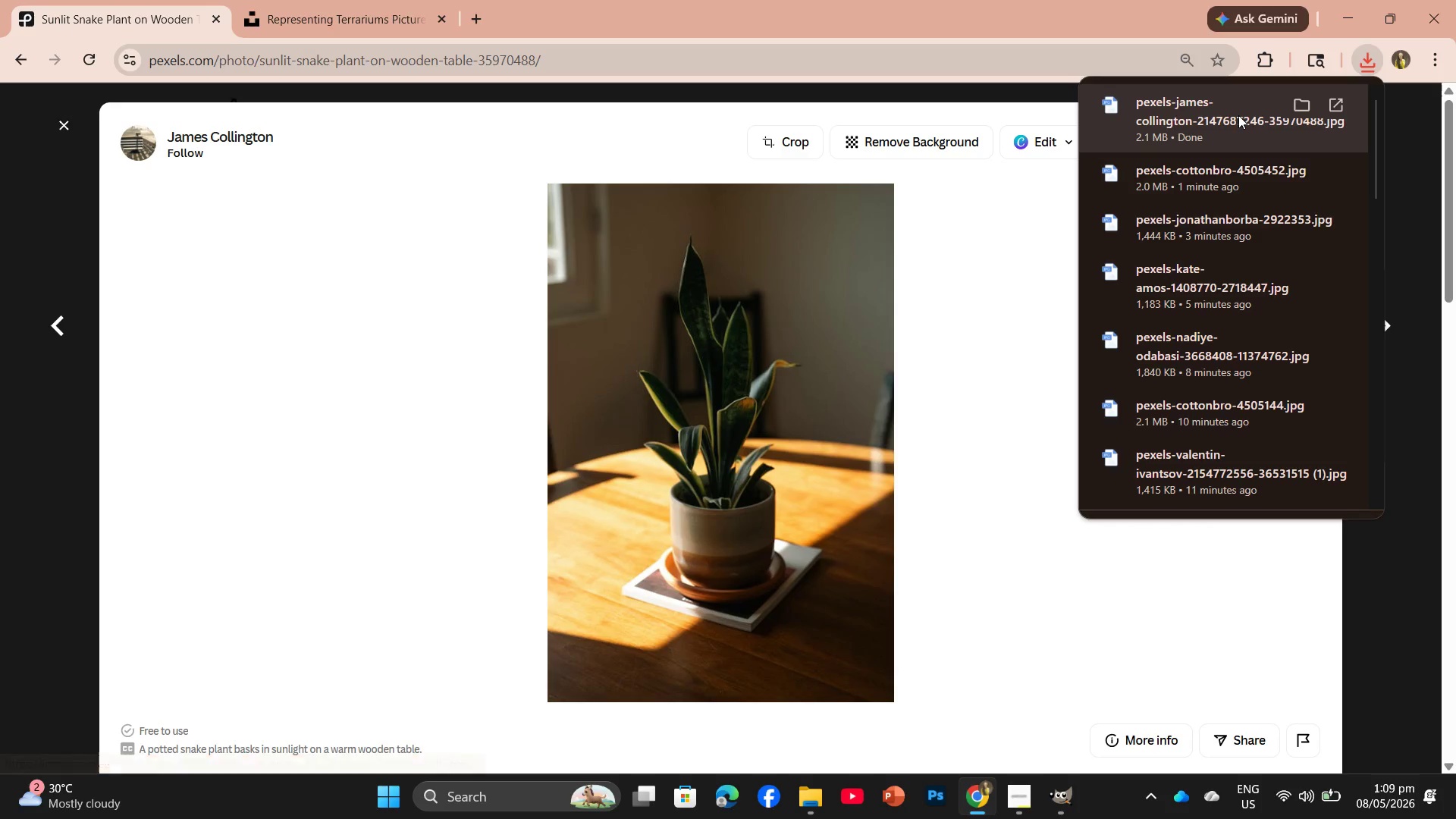 
left_click_drag(start_coordinate=[1238, 118], to_coordinate=[712, 372])
 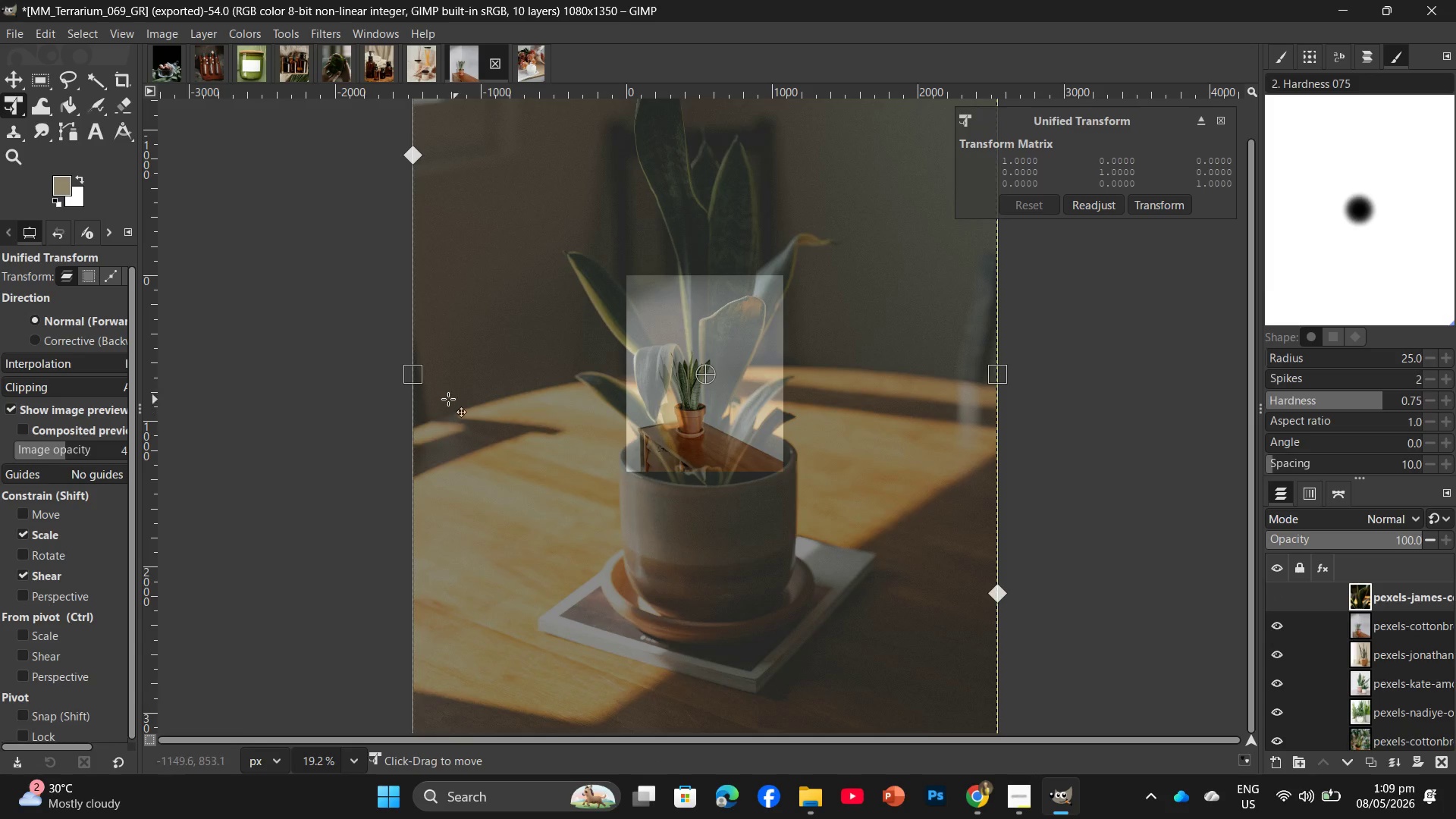 
left_click_drag(start_coordinate=[413, 381], to_coordinate=[629, 376])
 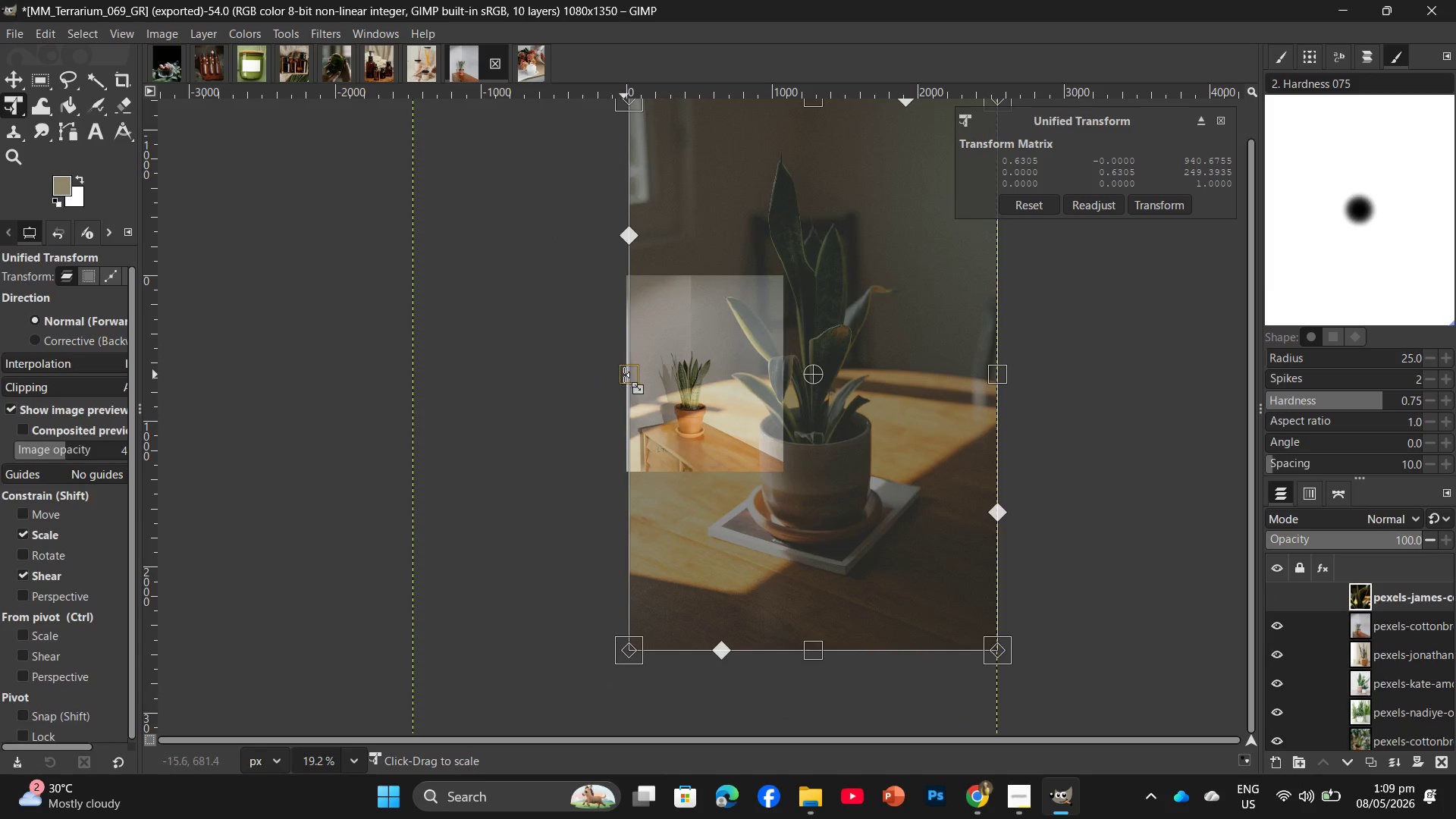 
left_click_drag(start_coordinate=[626, 375], to_coordinate=[621, 375])
 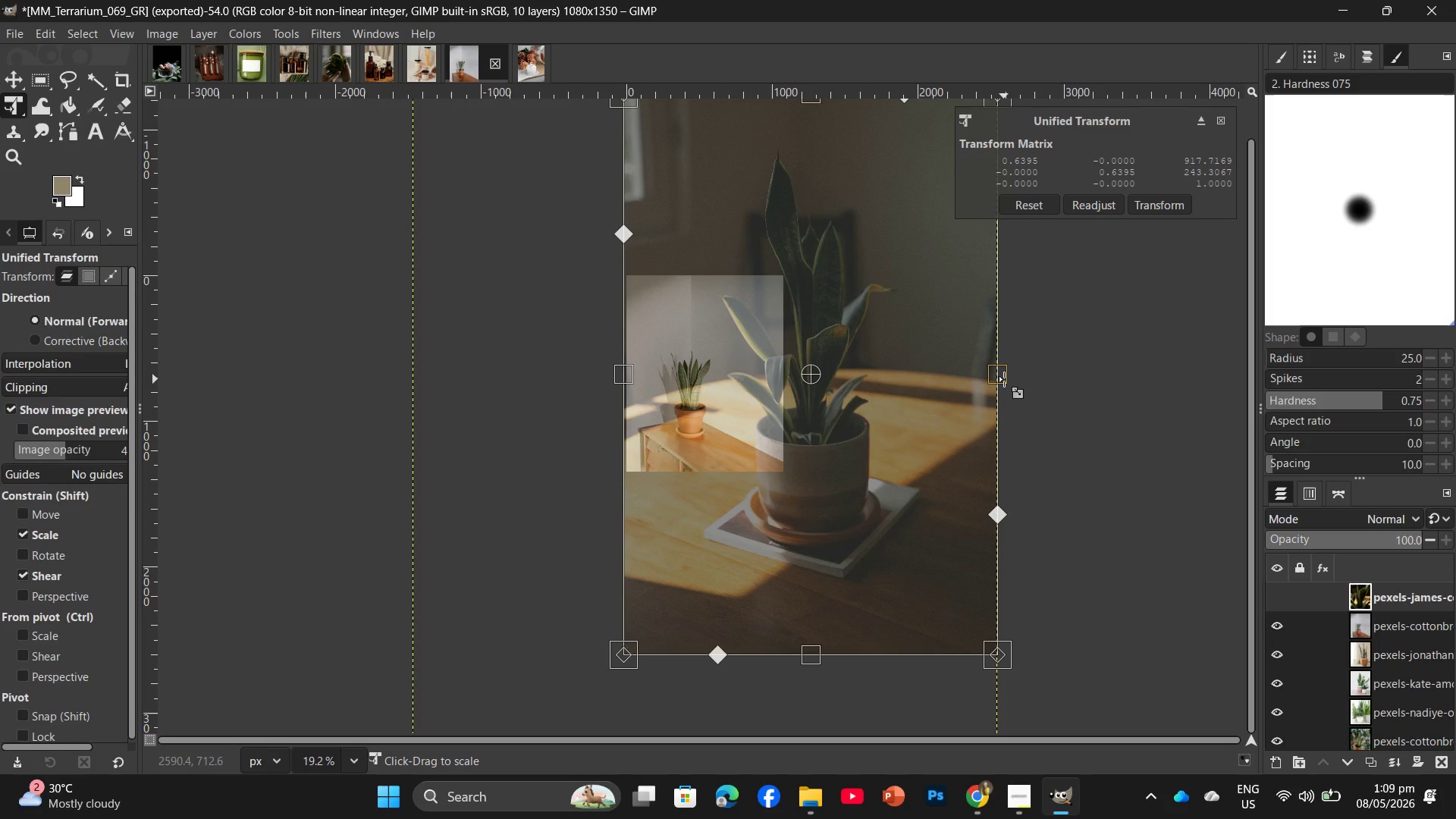 
left_click_drag(start_coordinate=[1003, 378], to_coordinate=[787, 410])
 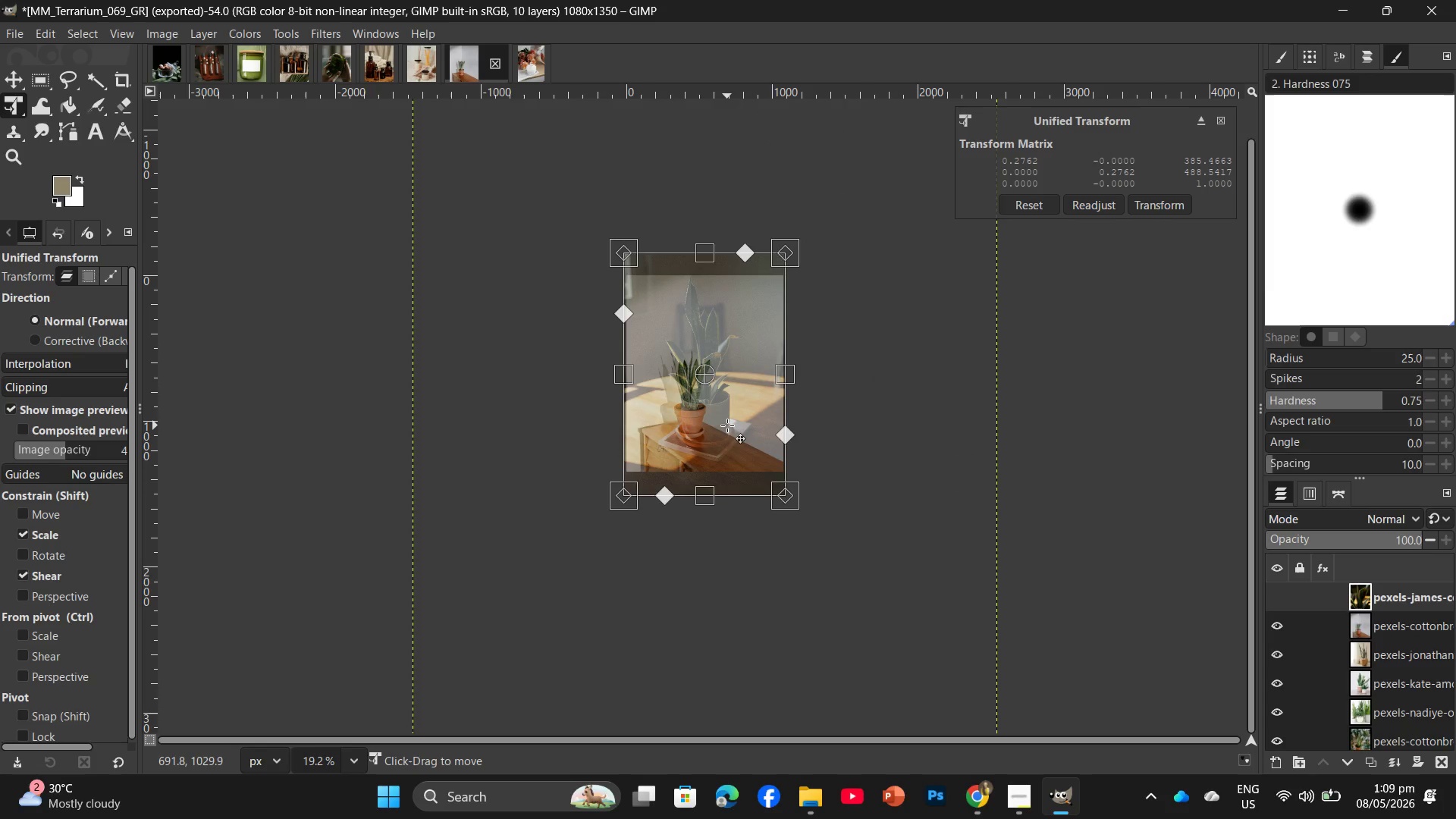 
key(Enter)
 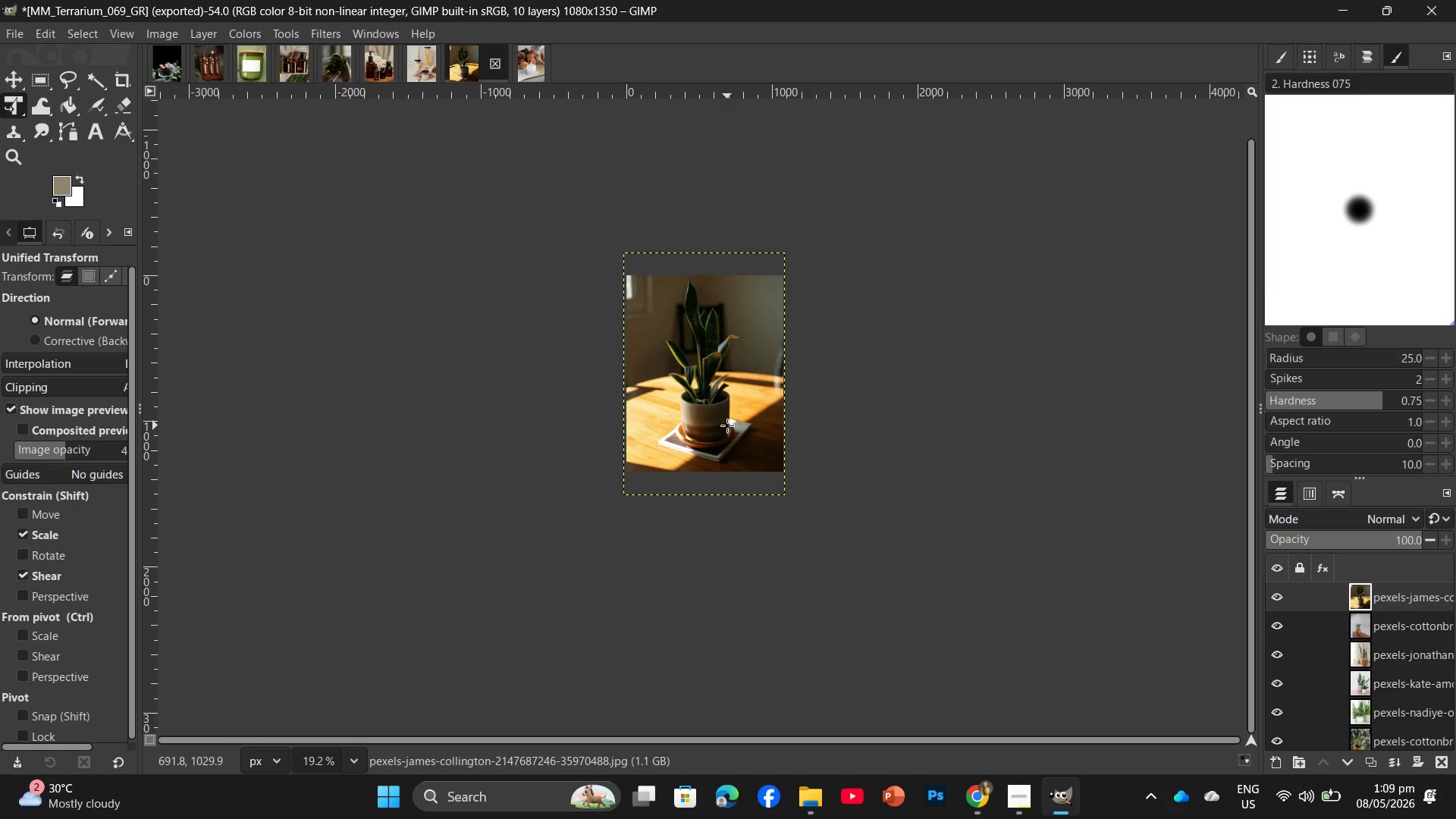 
wait(5.61)
 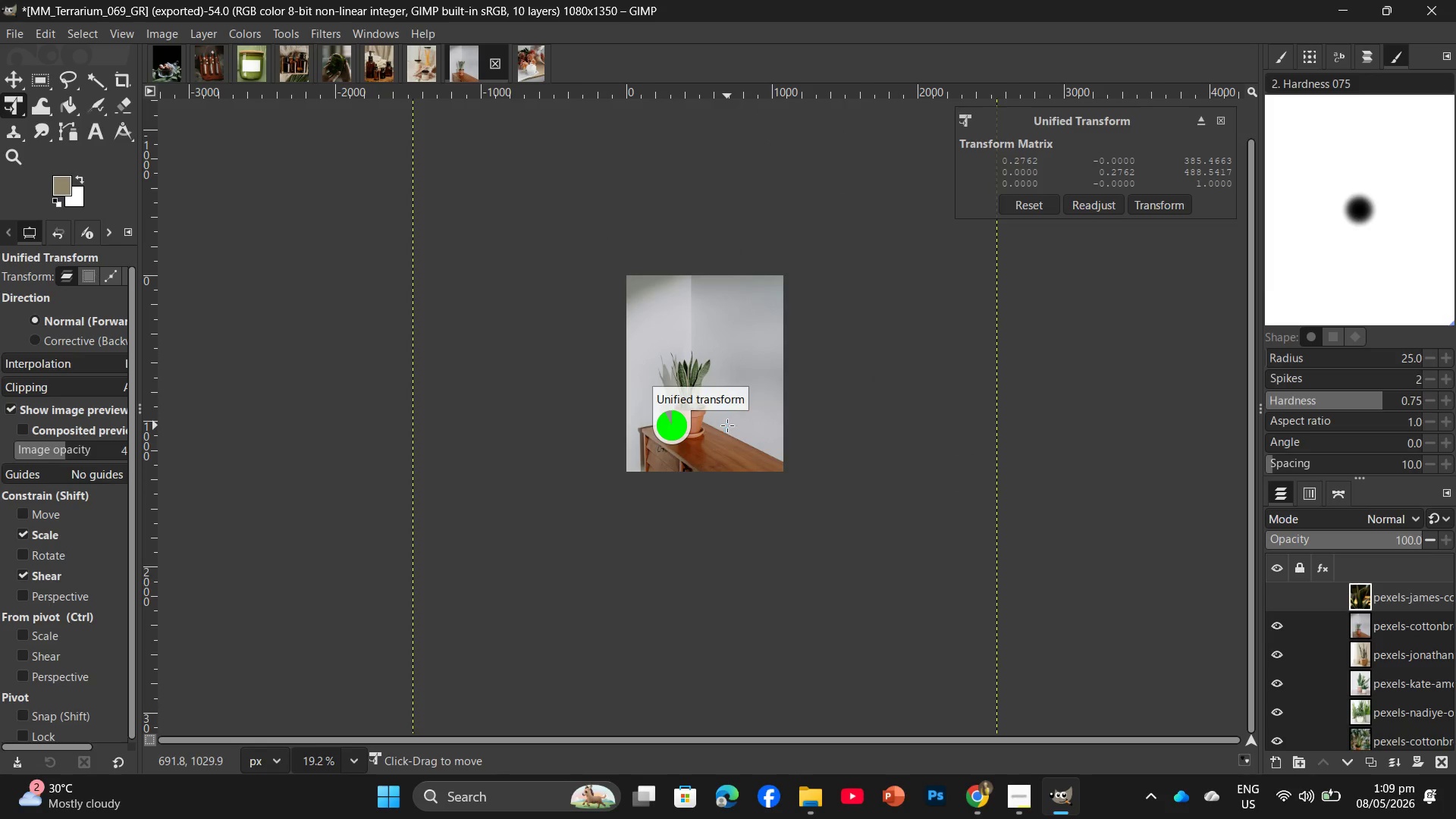 
key(Control+F)
 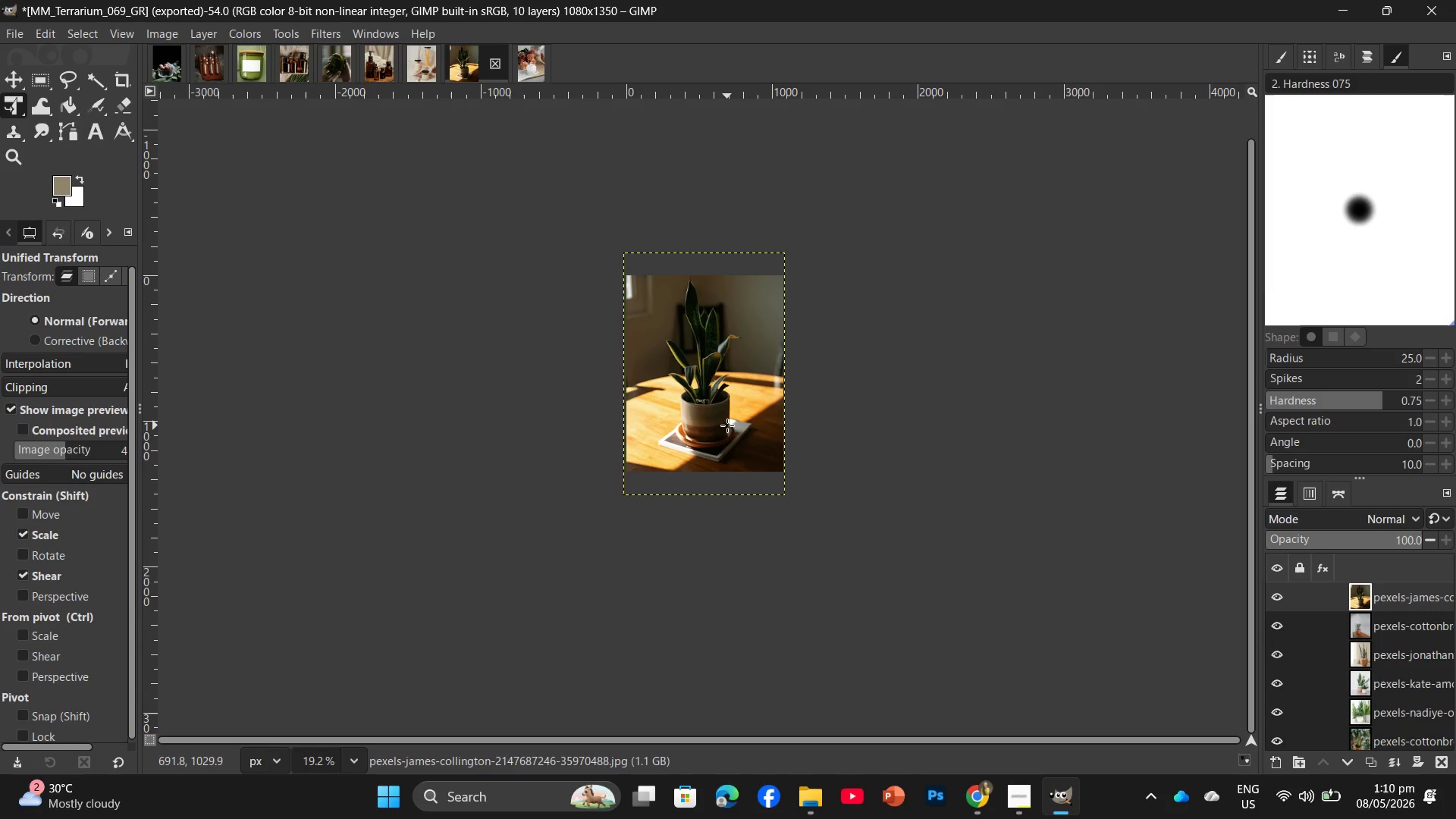 
key(Control+Shift+E)
 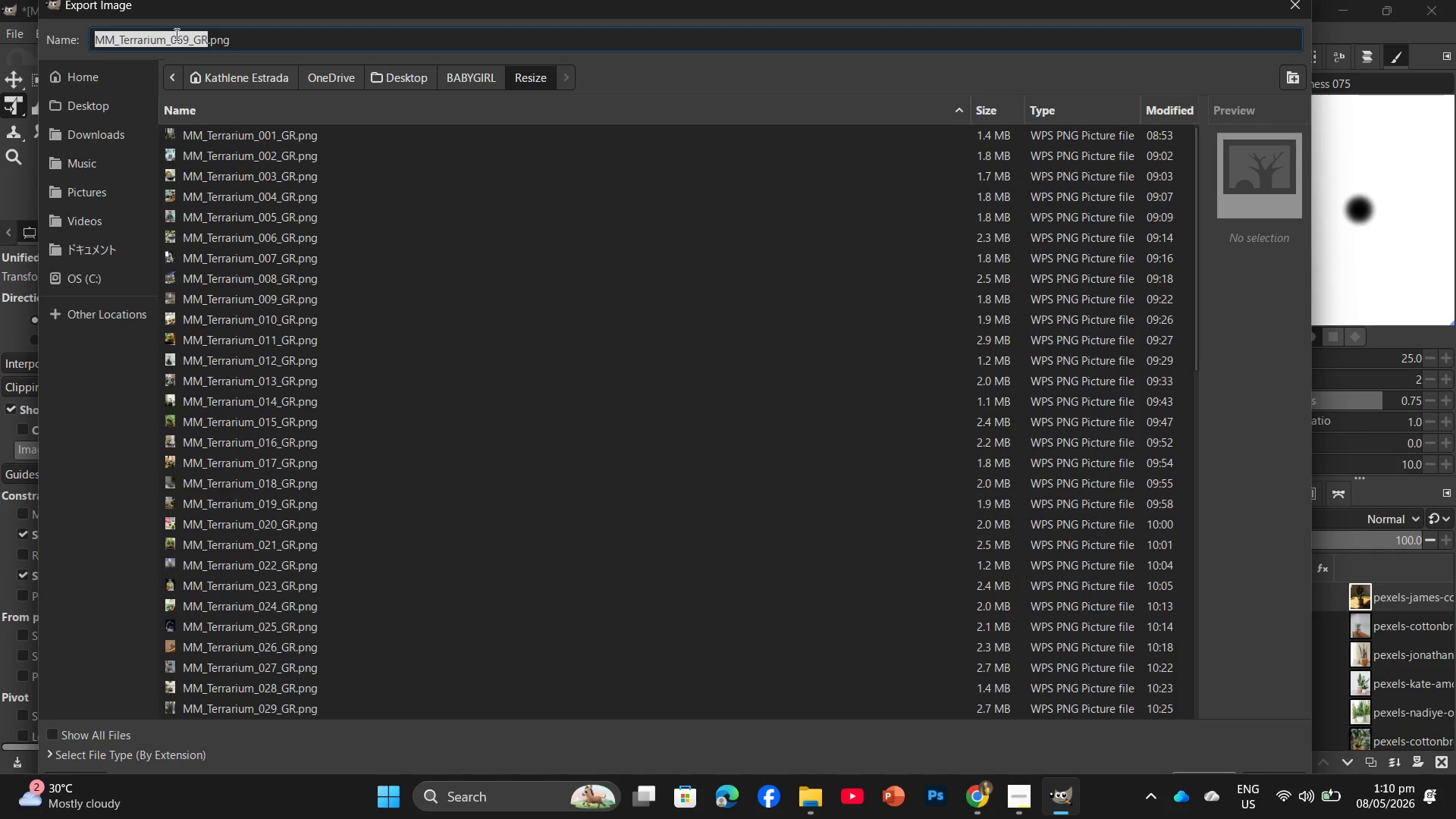 
left_click([189, 33])
 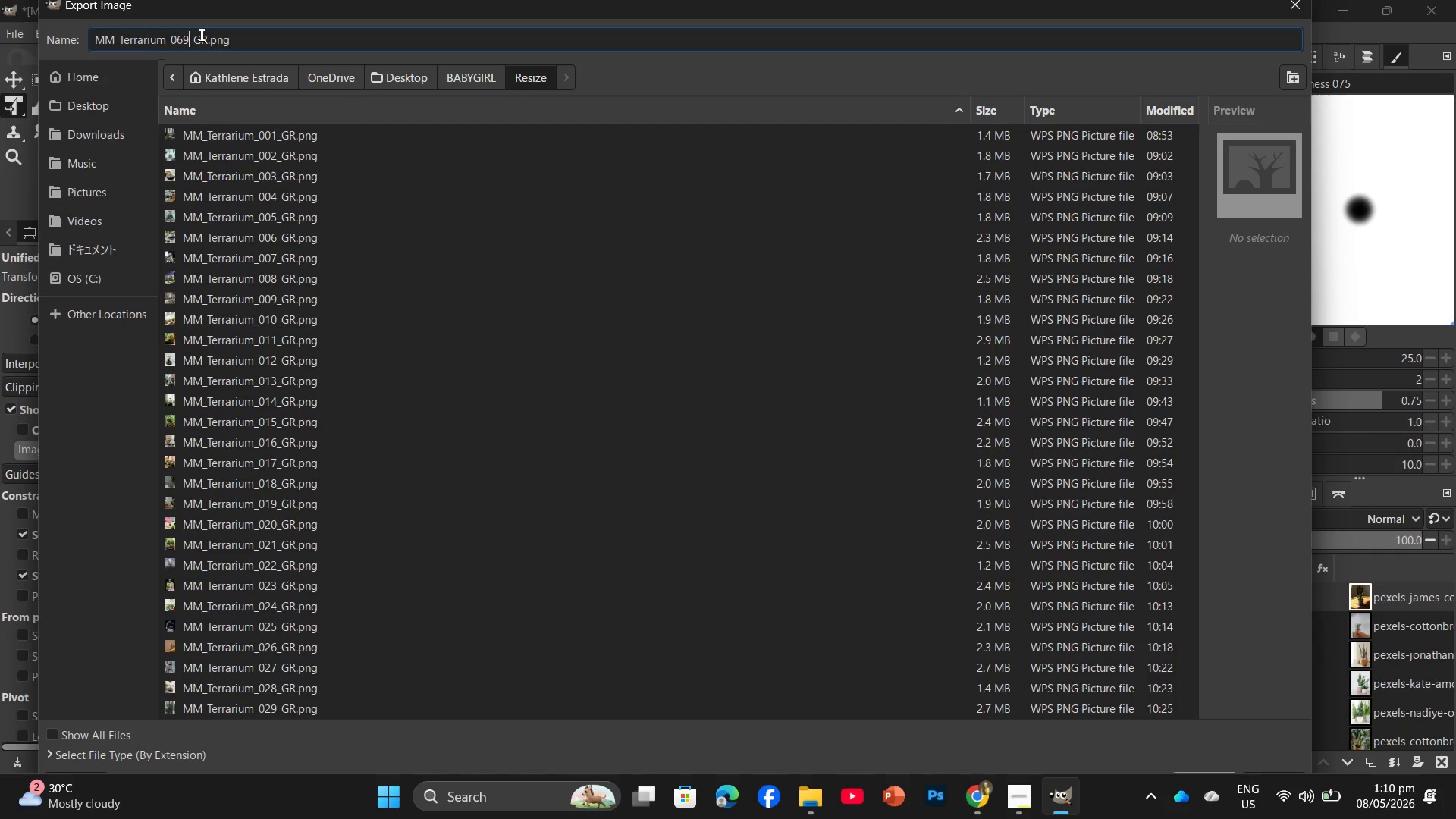 
key(Backspace)
 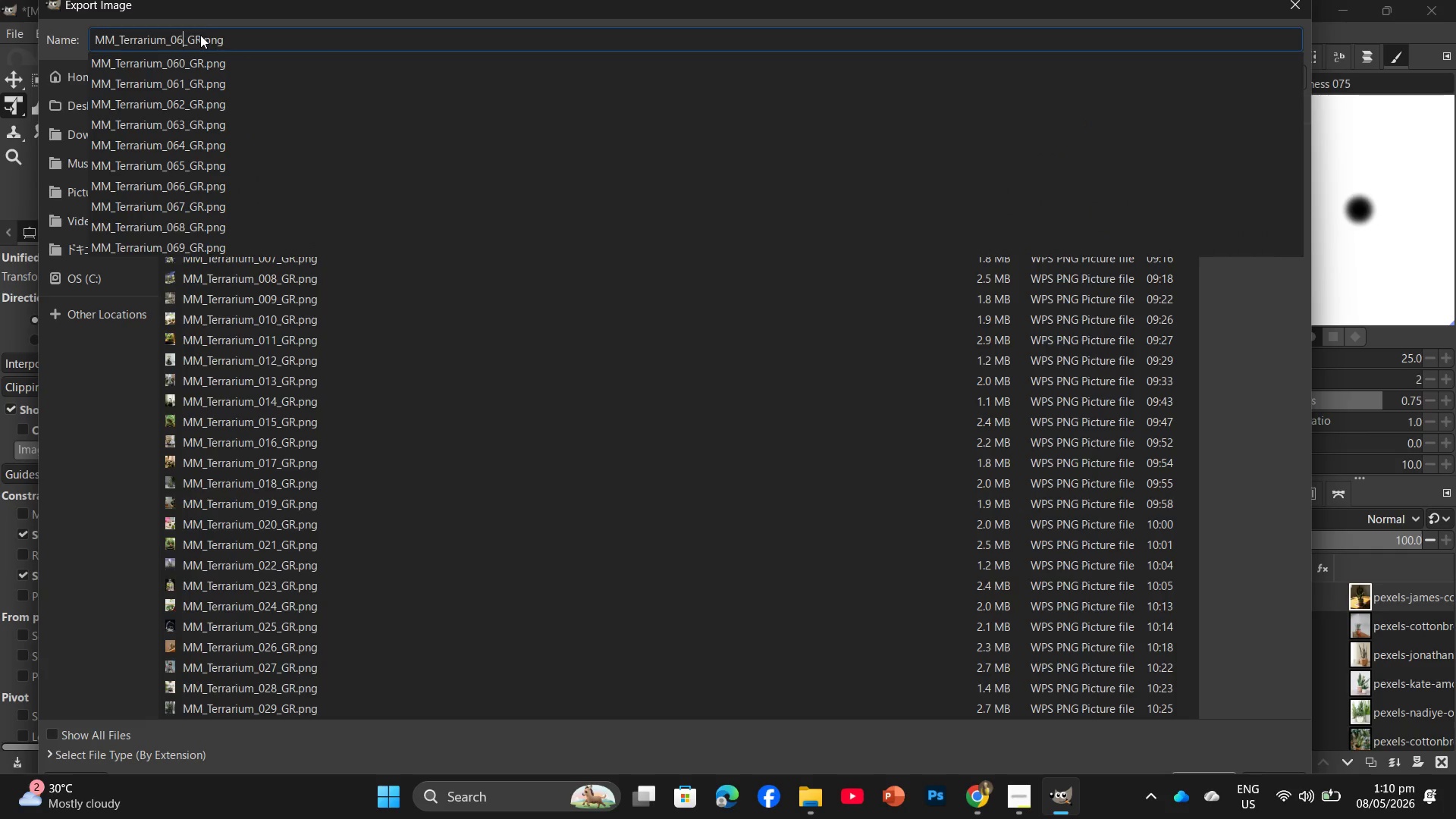 
key(Backspace)
 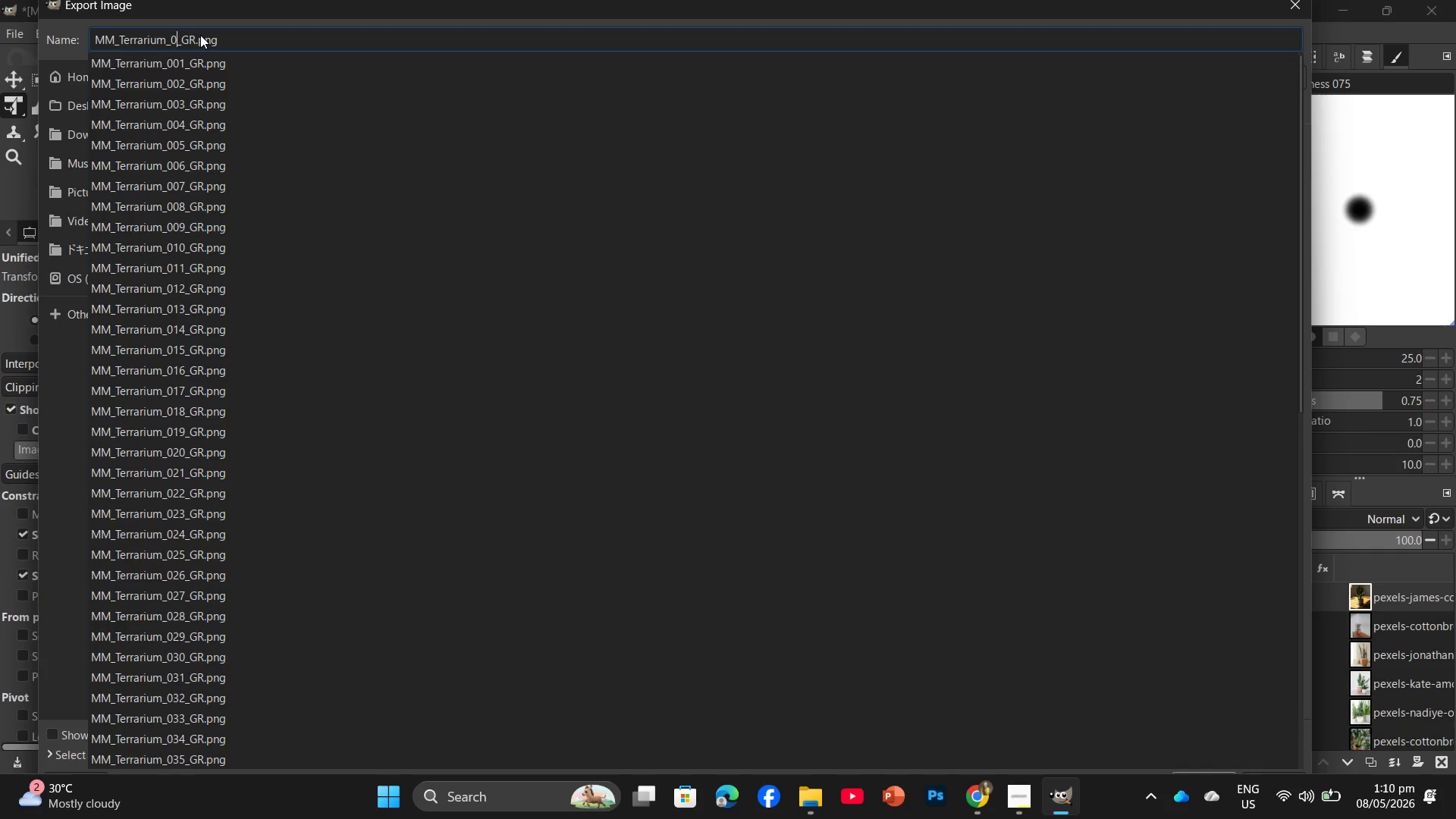 
key(Numpad7)
 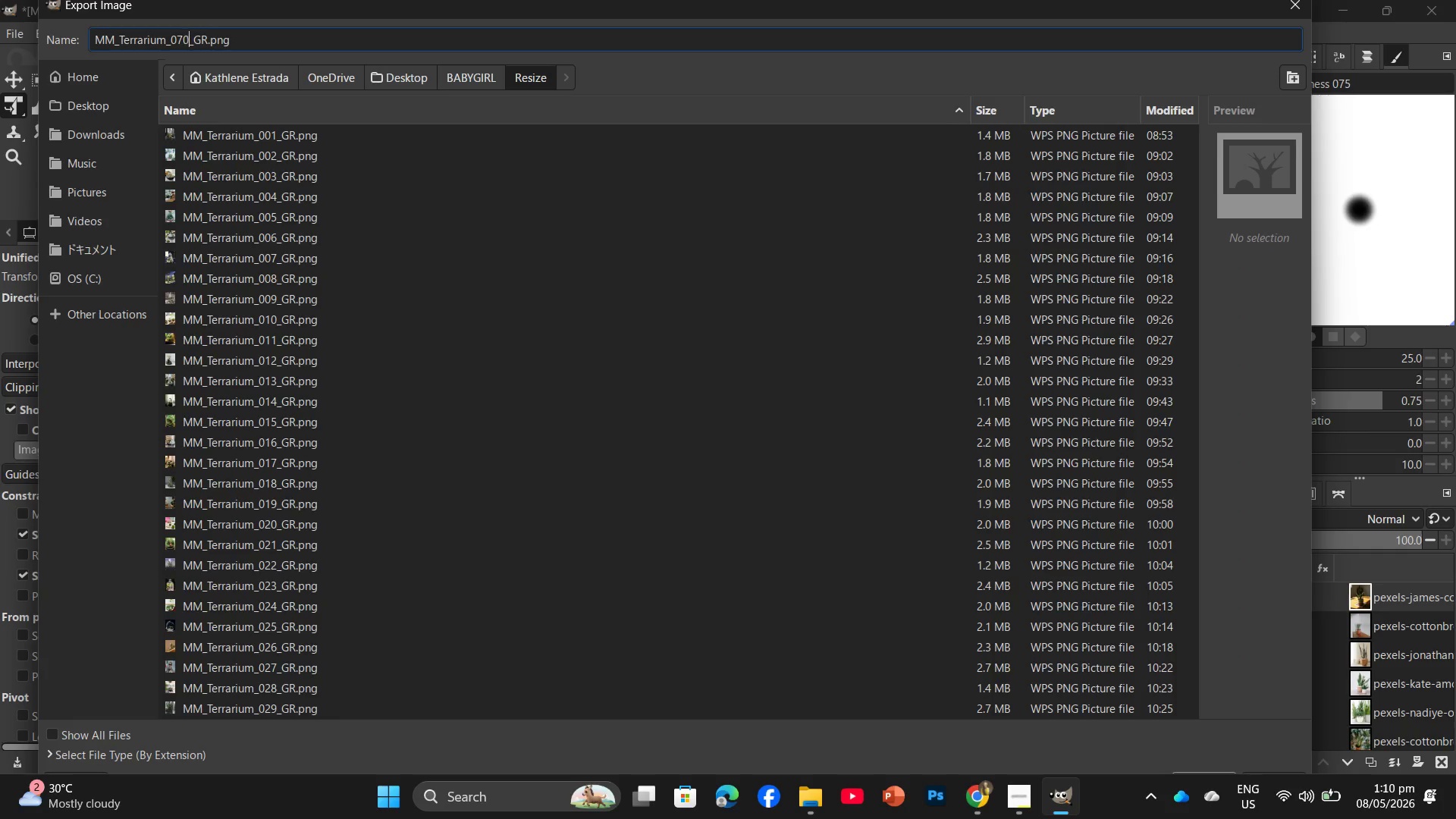 
key(Numpad0)
 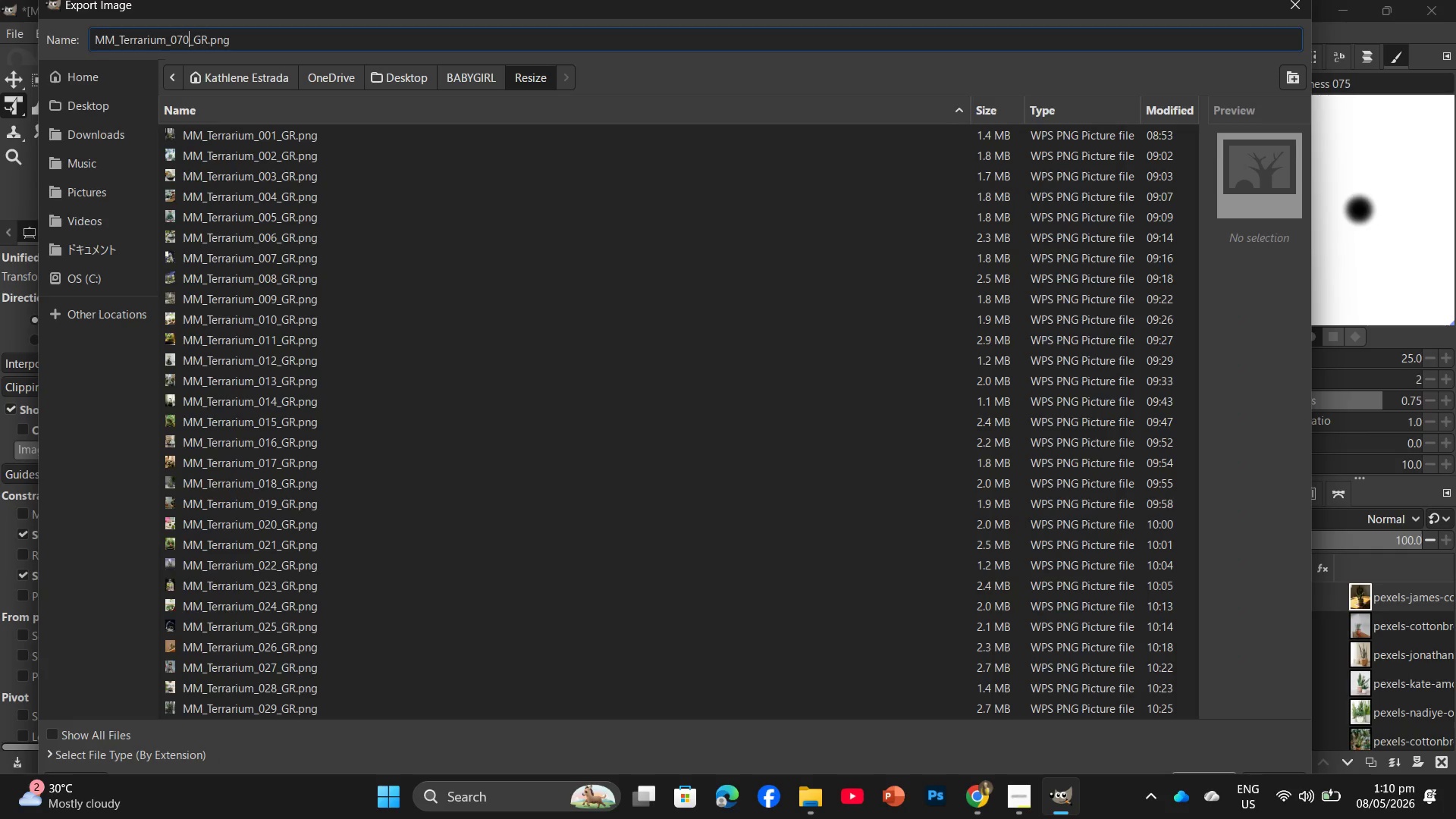 
key(Enter)
 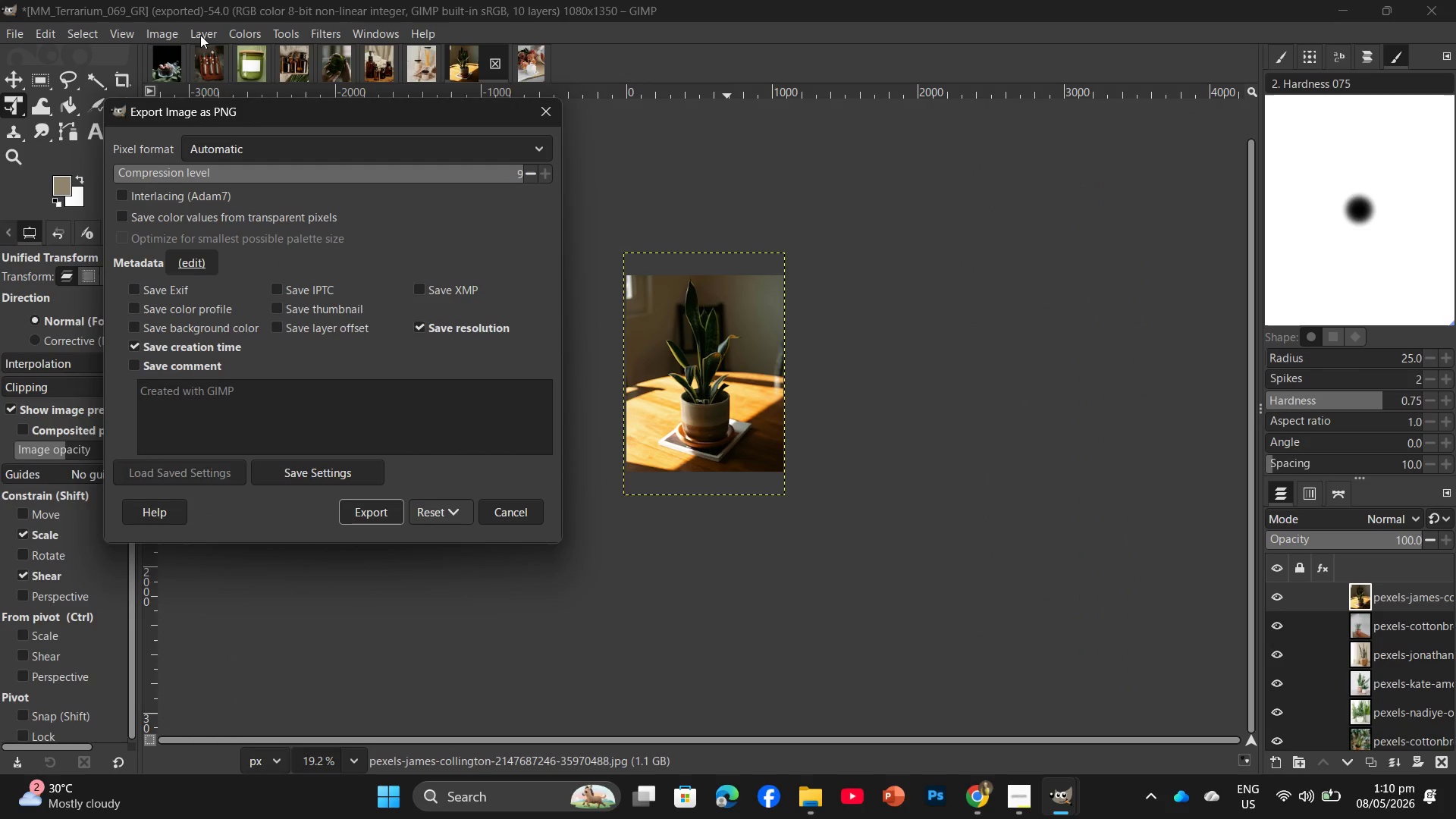 
key(Enter)
 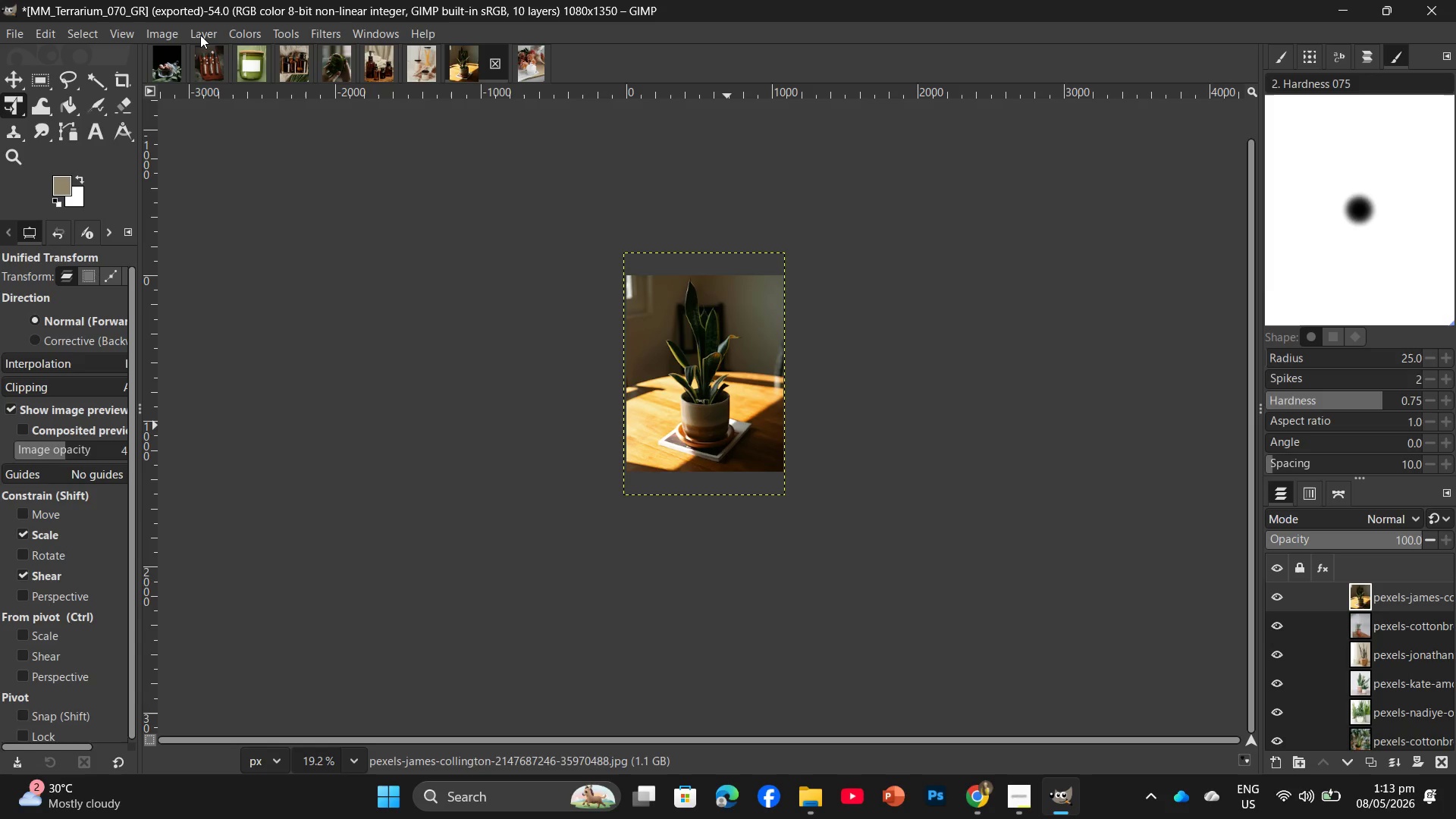 
wait(211.84)
 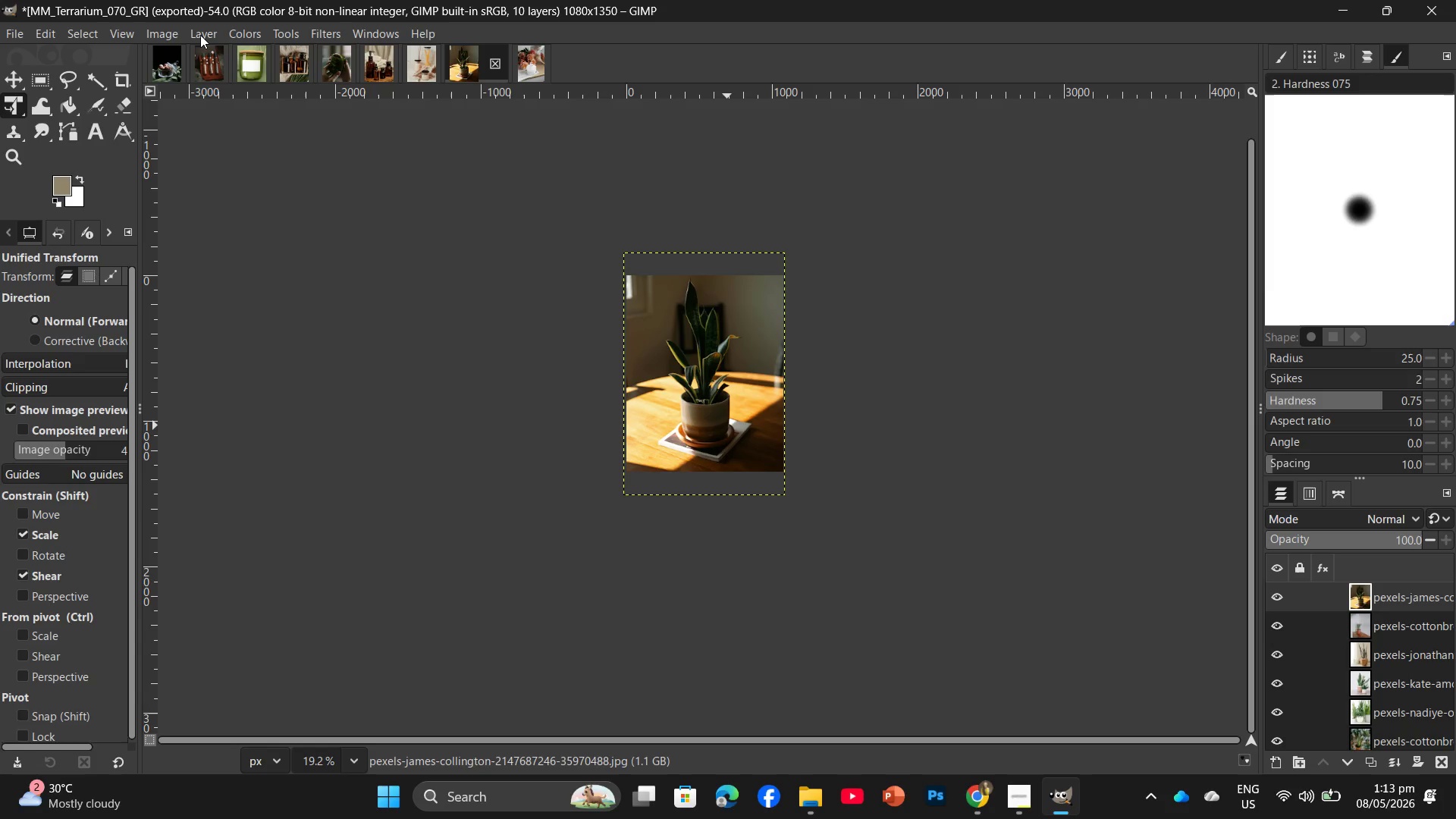 
mouse_move([999, 799])
 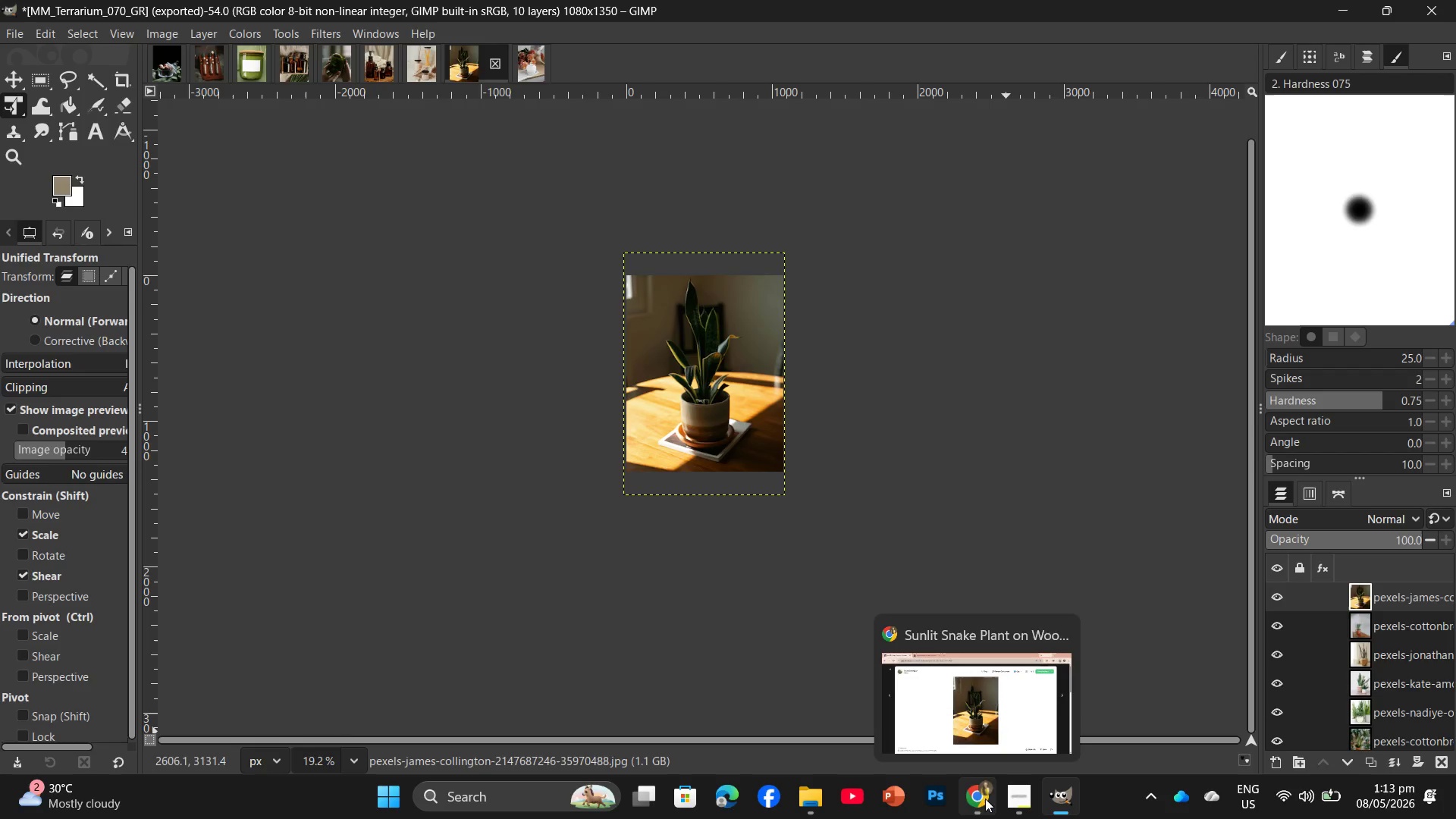 
left_click([985, 799])
 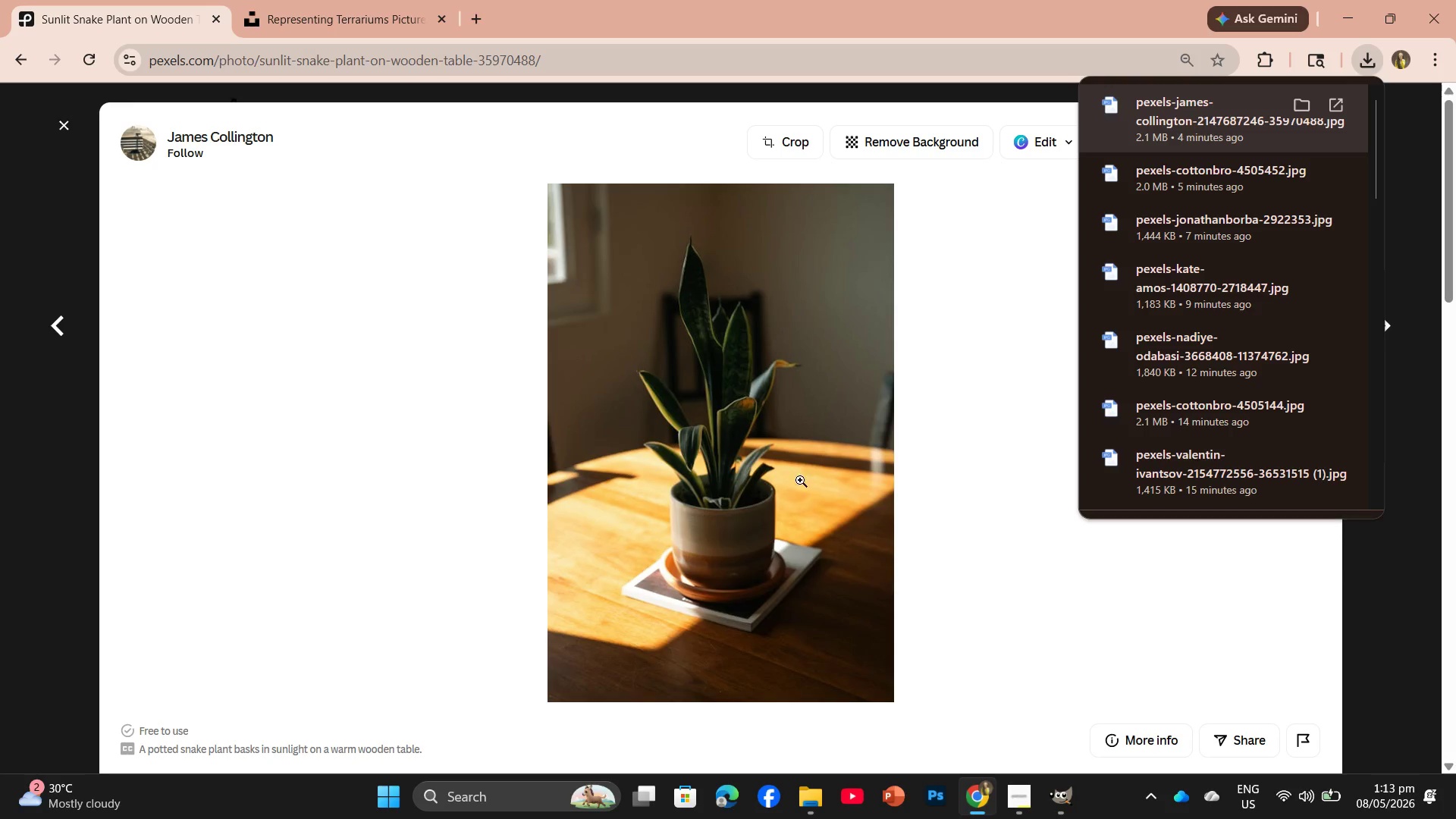 
scroll: coordinate [795, 512], scroll_direction: down, amount: 13.0
 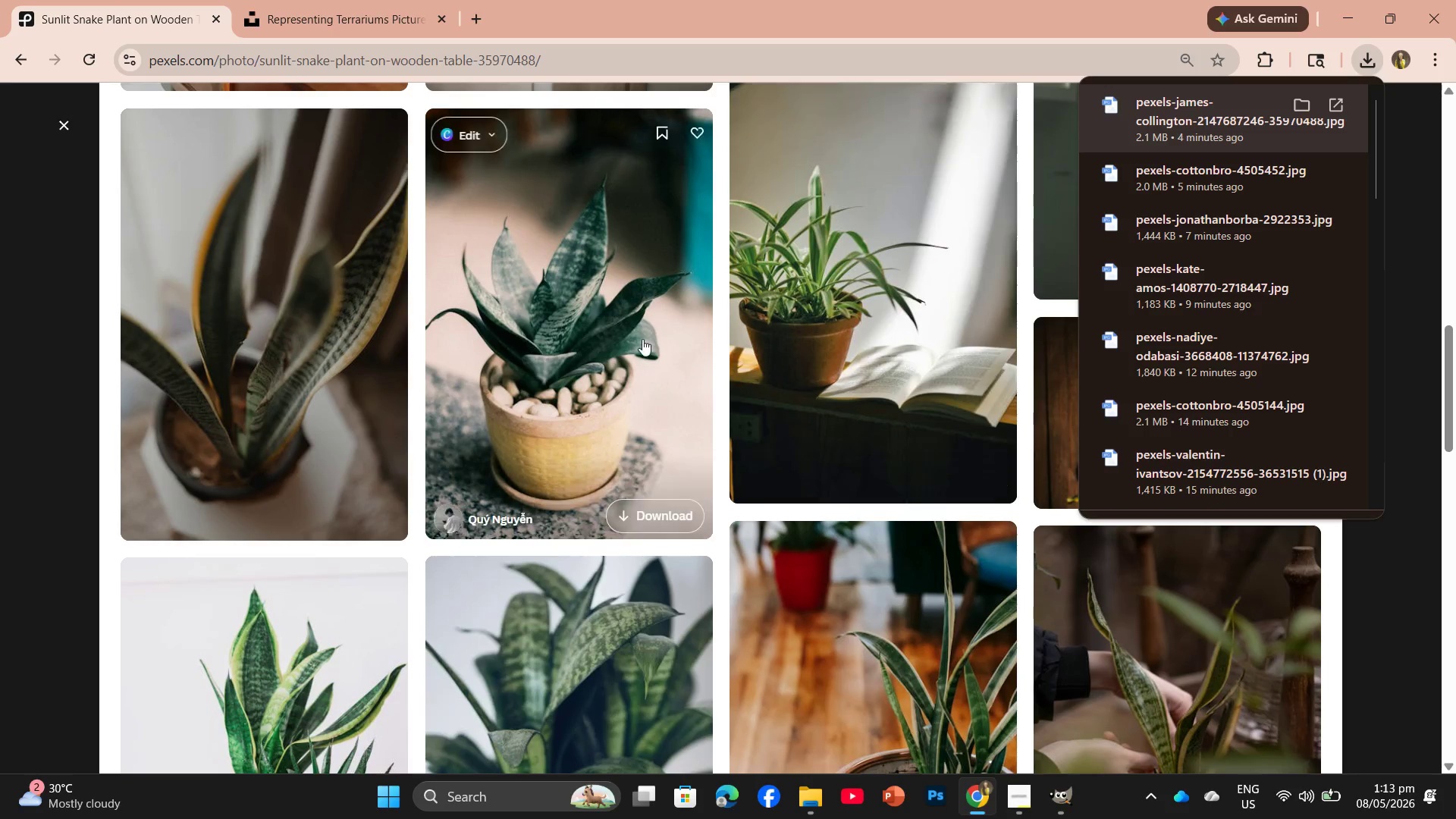 
left_click([639, 342])
 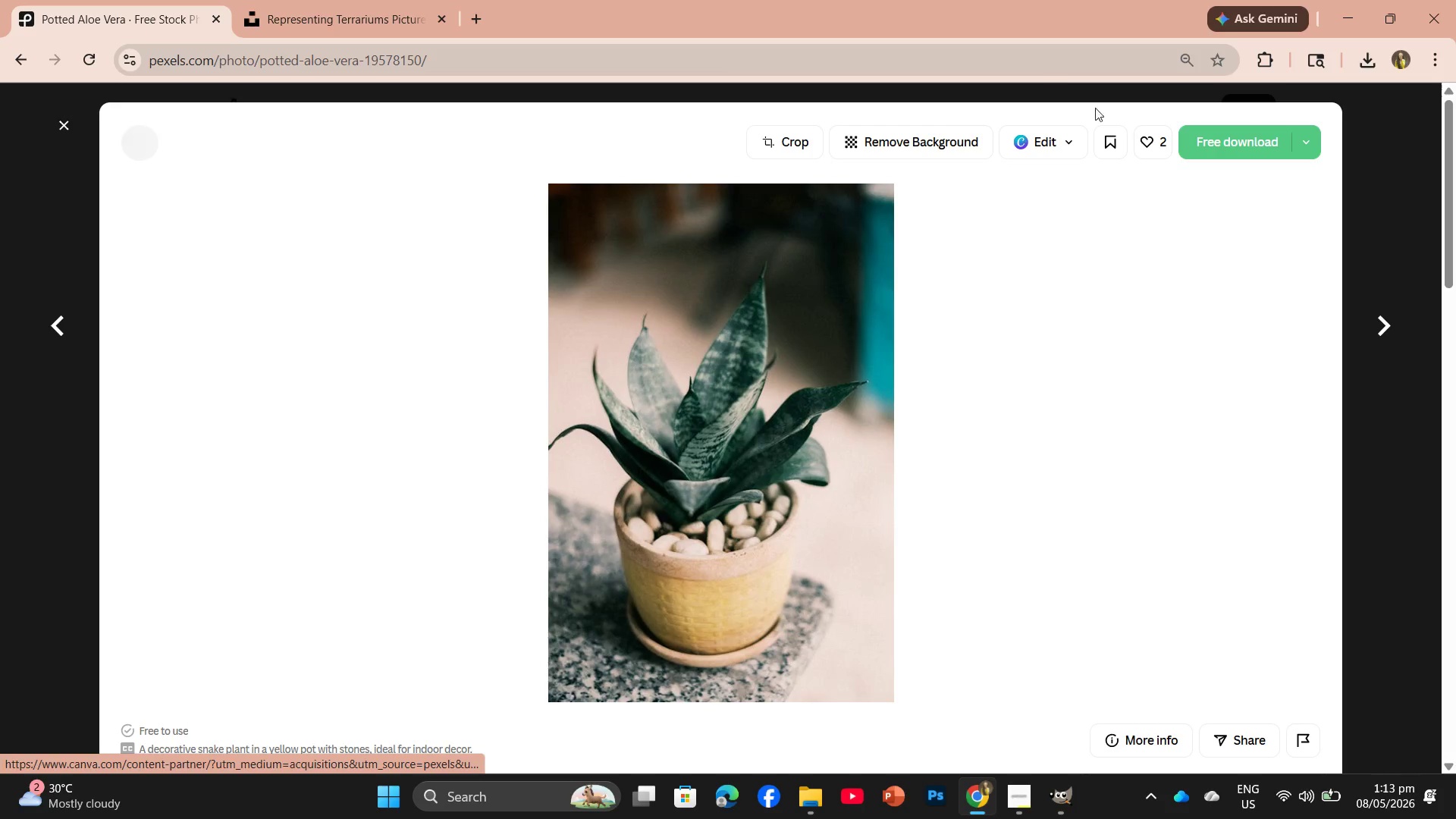 
left_click([1214, 155])
 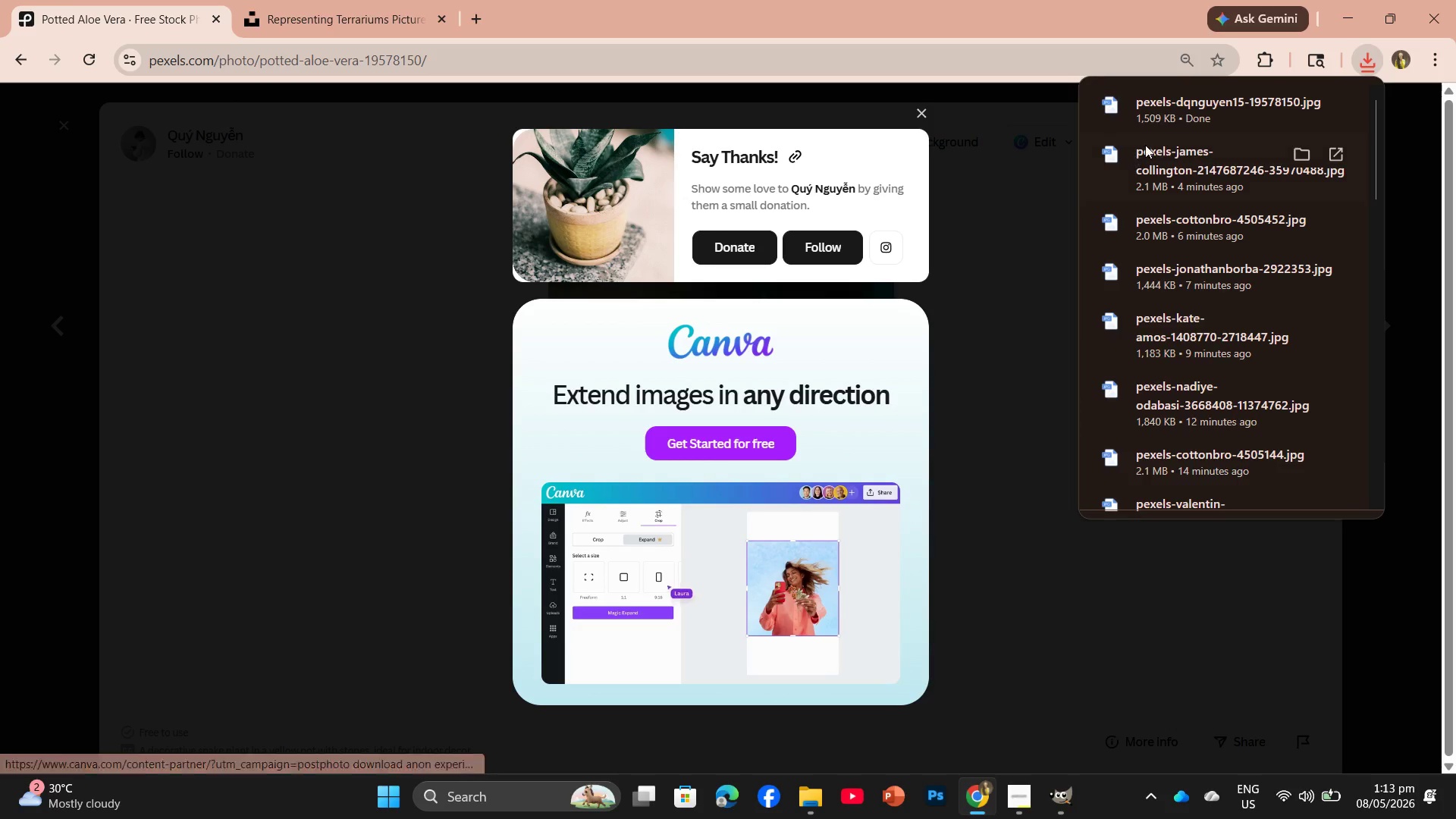 
left_click_drag(start_coordinate=[1159, 111], to_coordinate=[700, 406])
 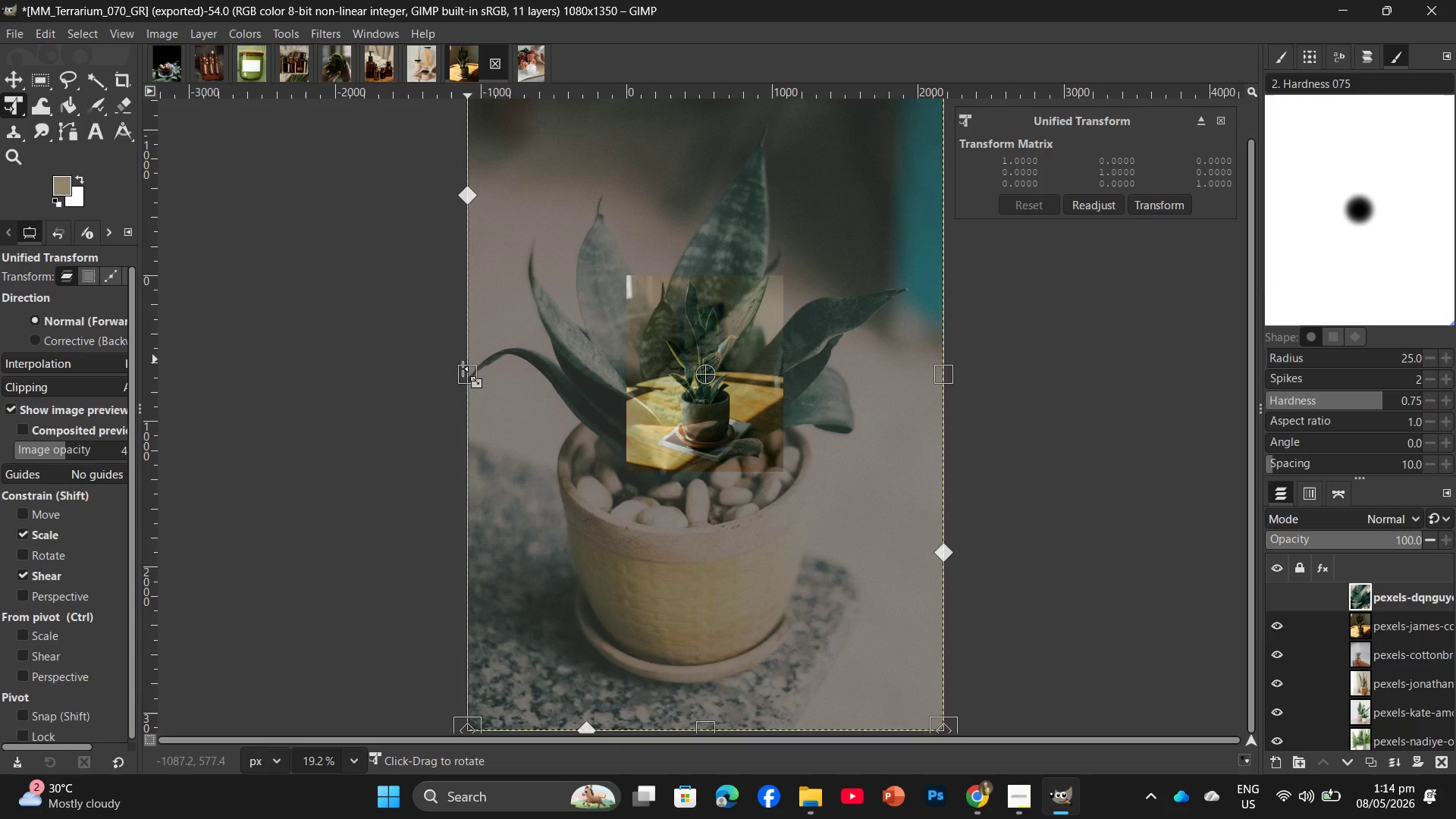 
left_click_drag(start_coordinate=[460, 372], to_coordinate=[620, 350])
 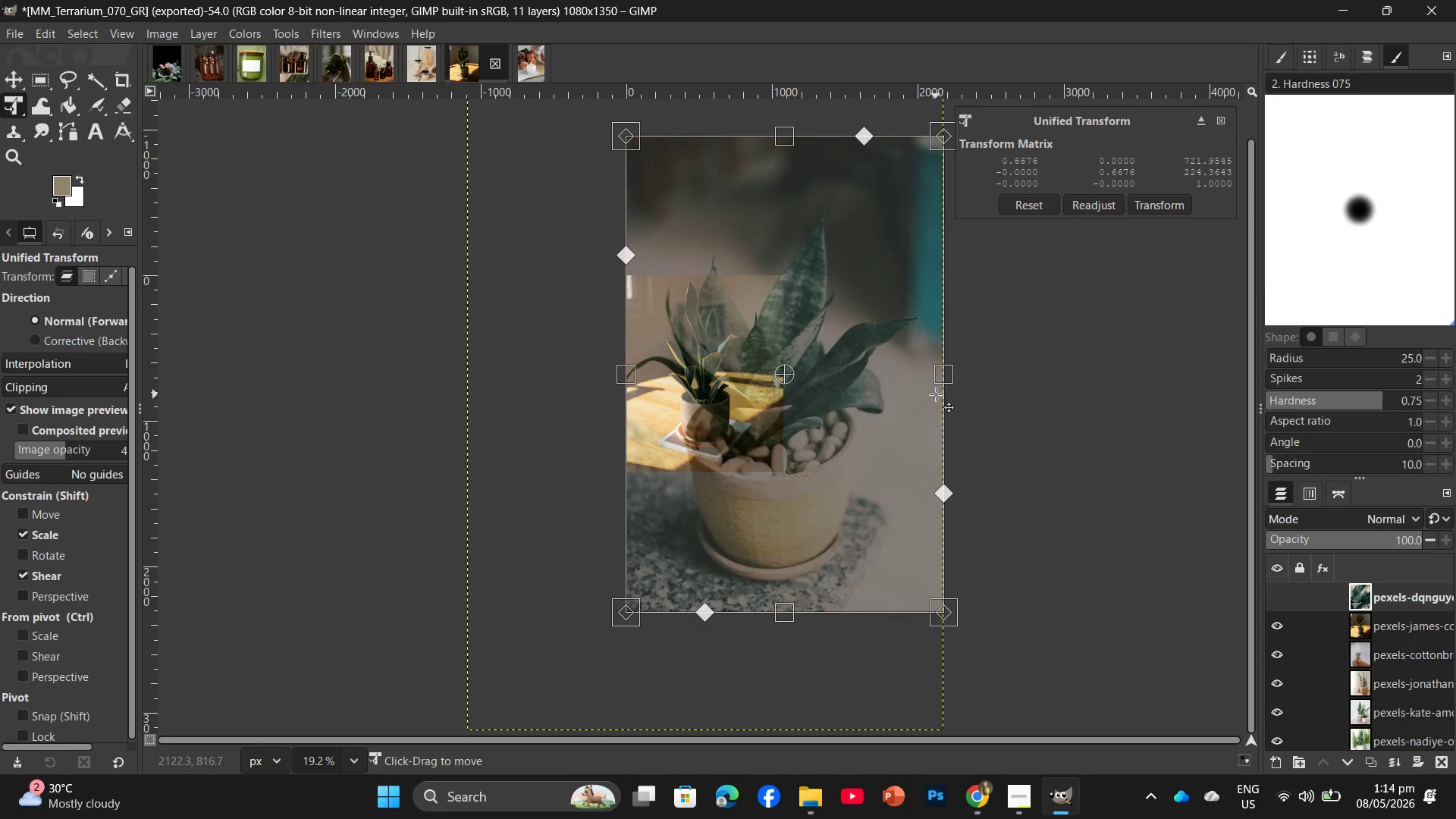 
left_click_drag(start_coordinate=[946, 380], to_coordinate=[786, 394])
 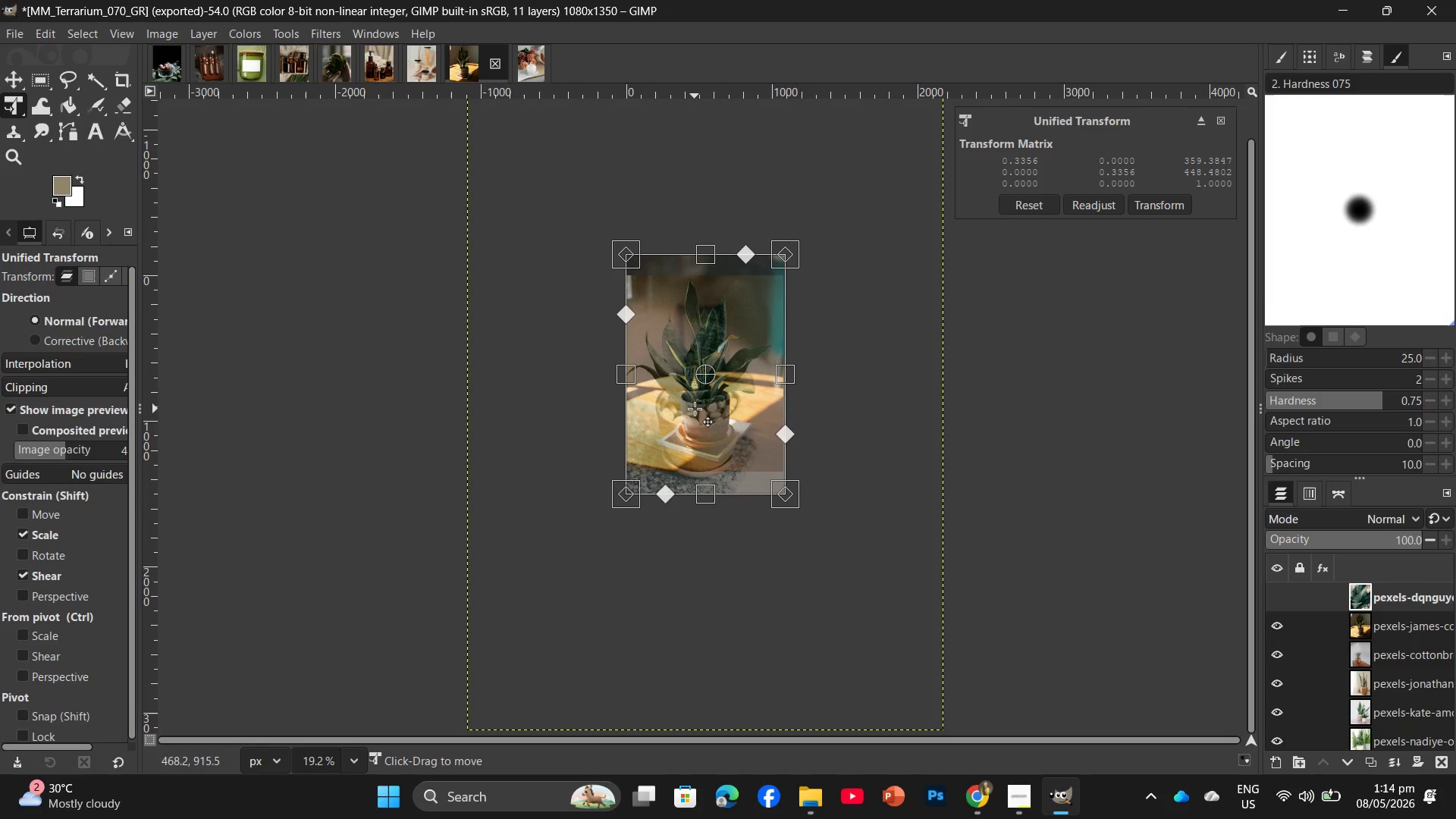 
key(Enter)
 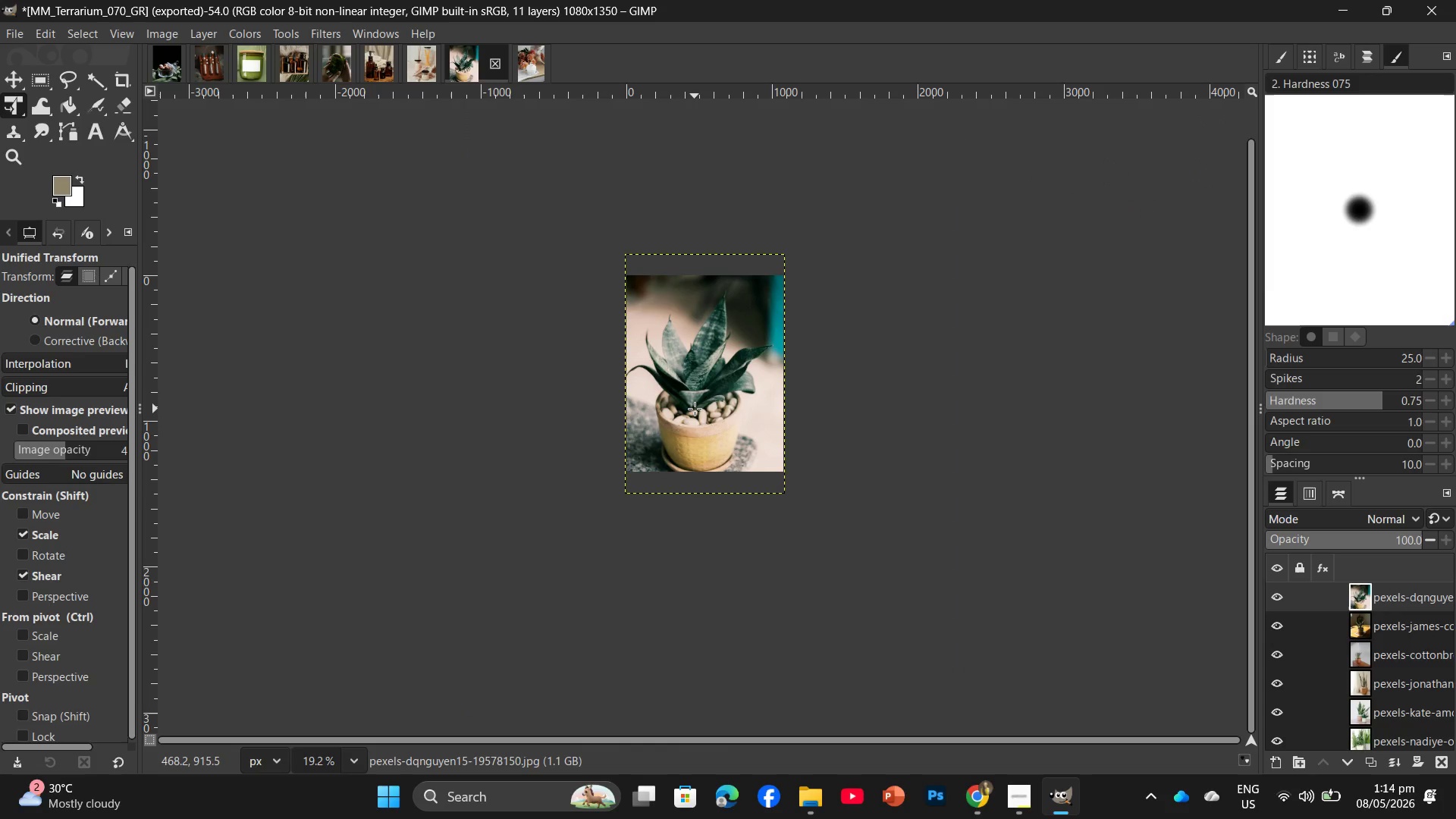 
wait(5.34)
 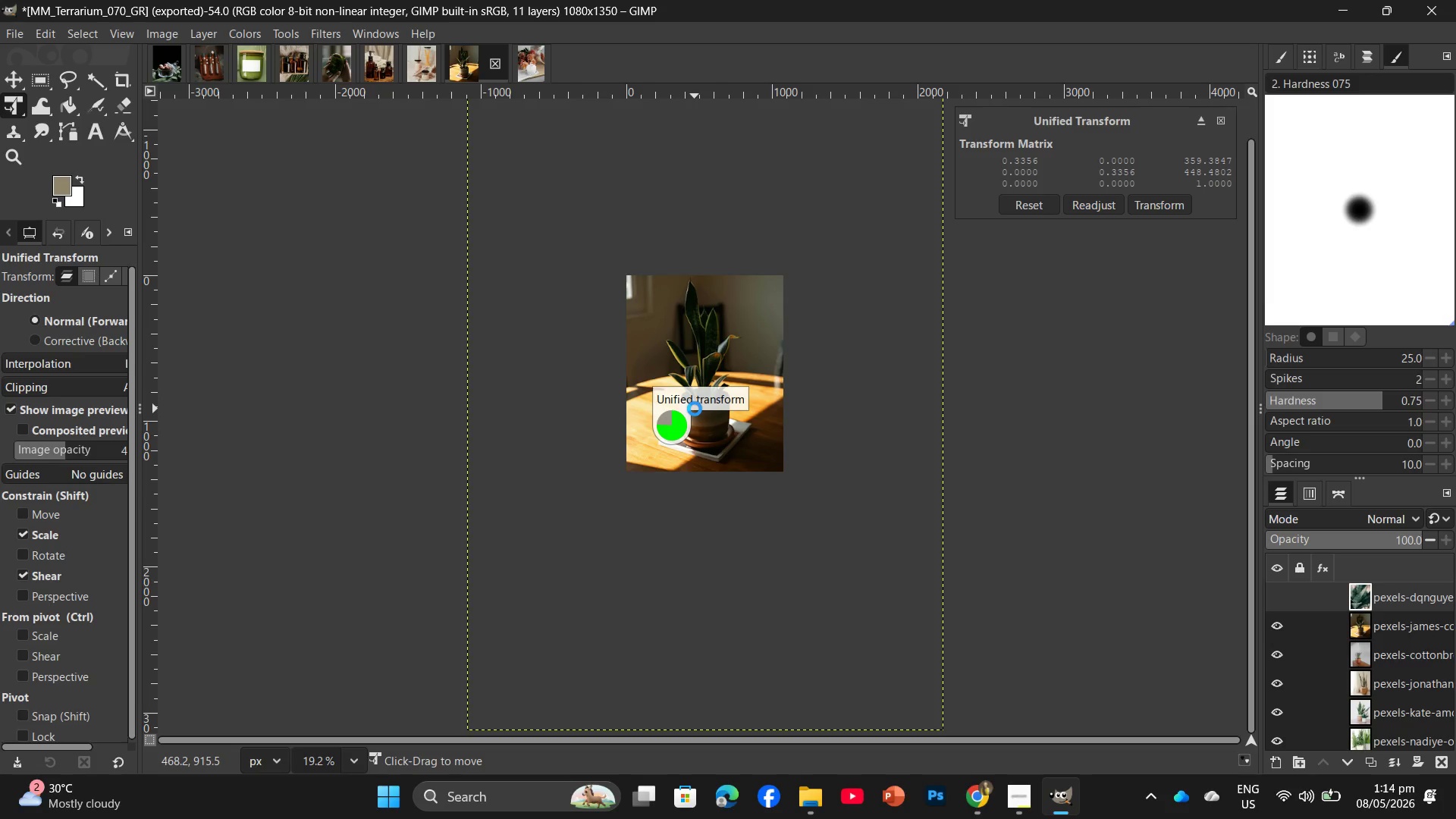 
key(Control+F)
 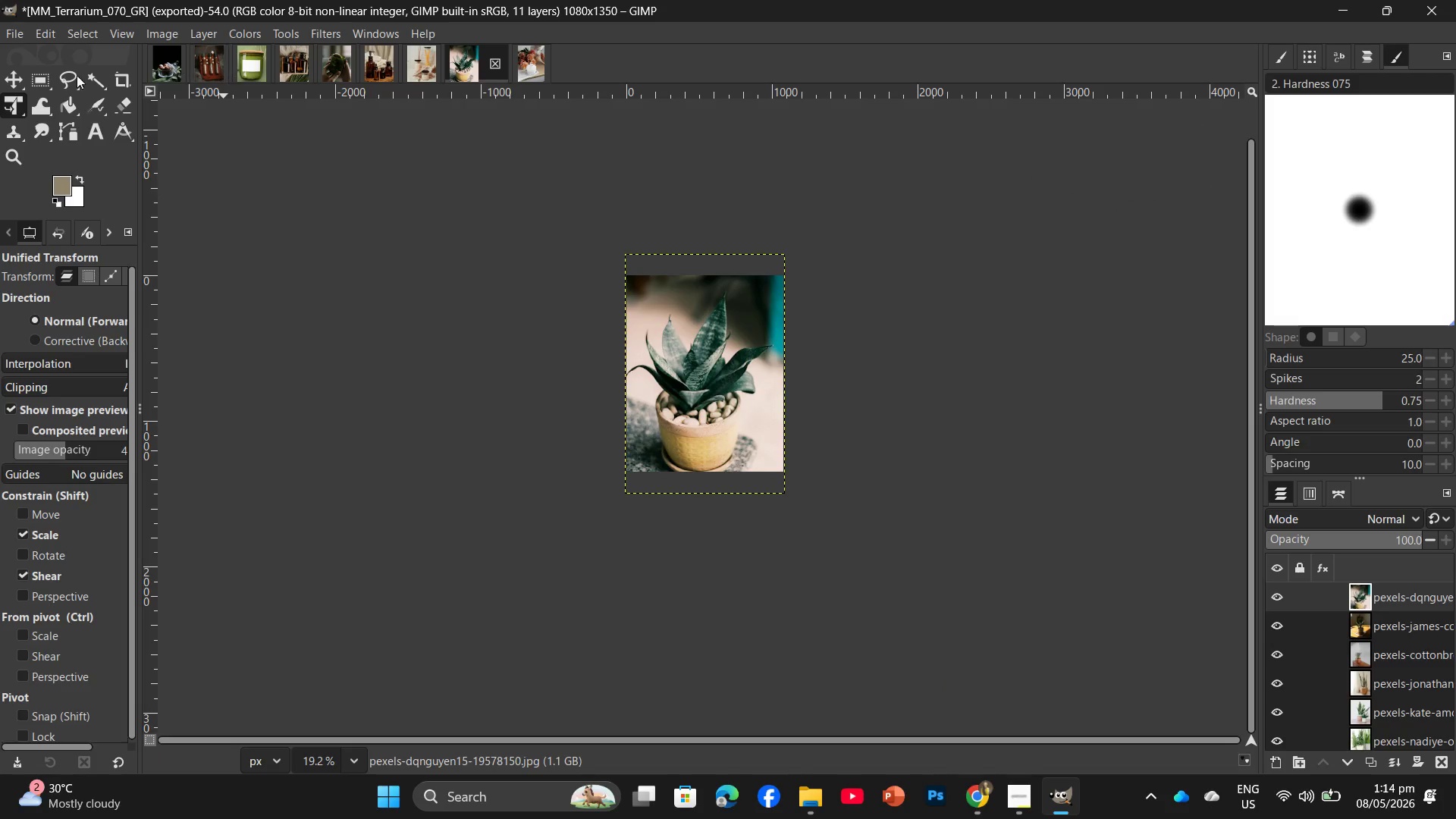 
key(Control+Shift+E)
 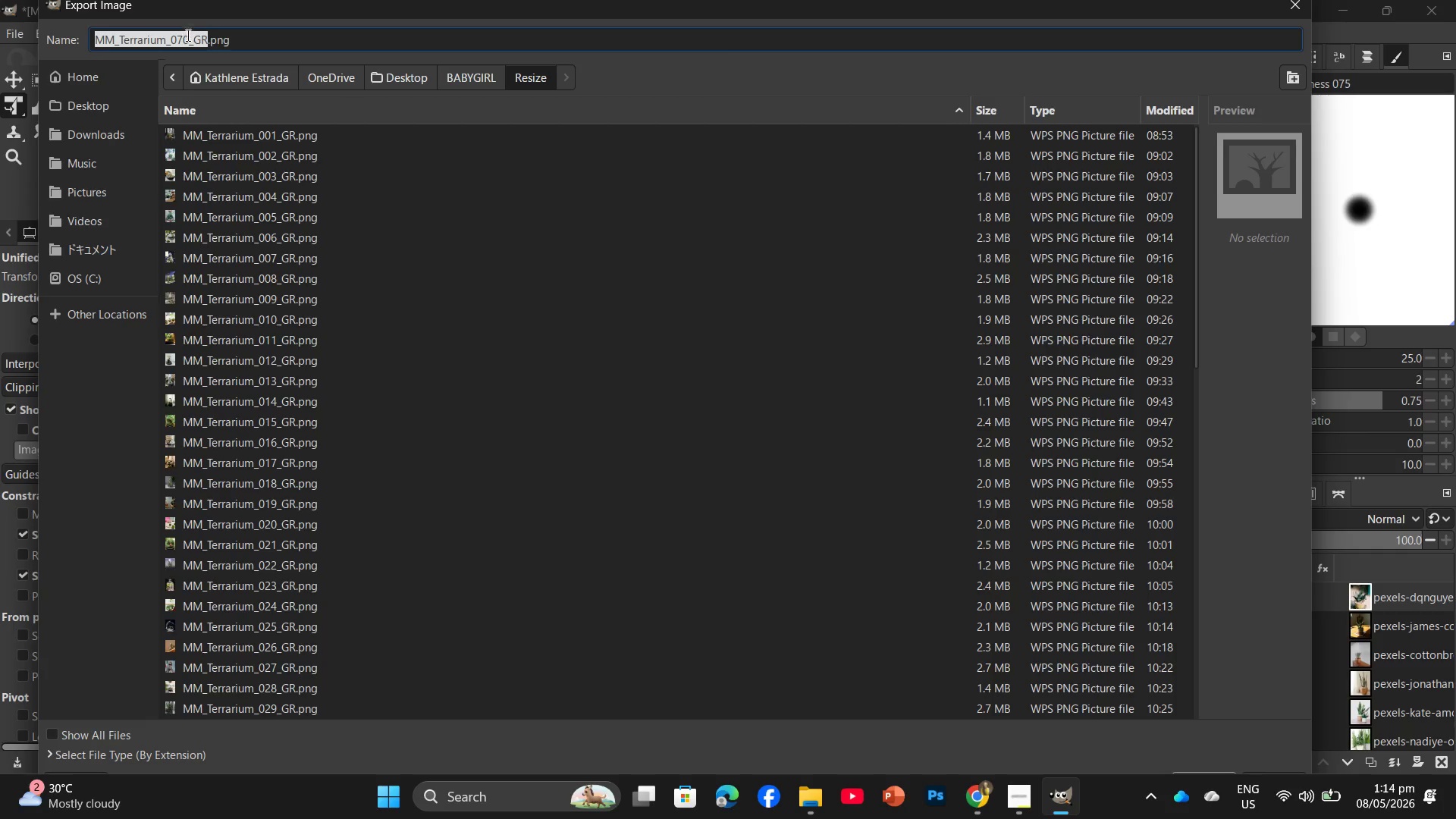 
left_click([188, 39])
 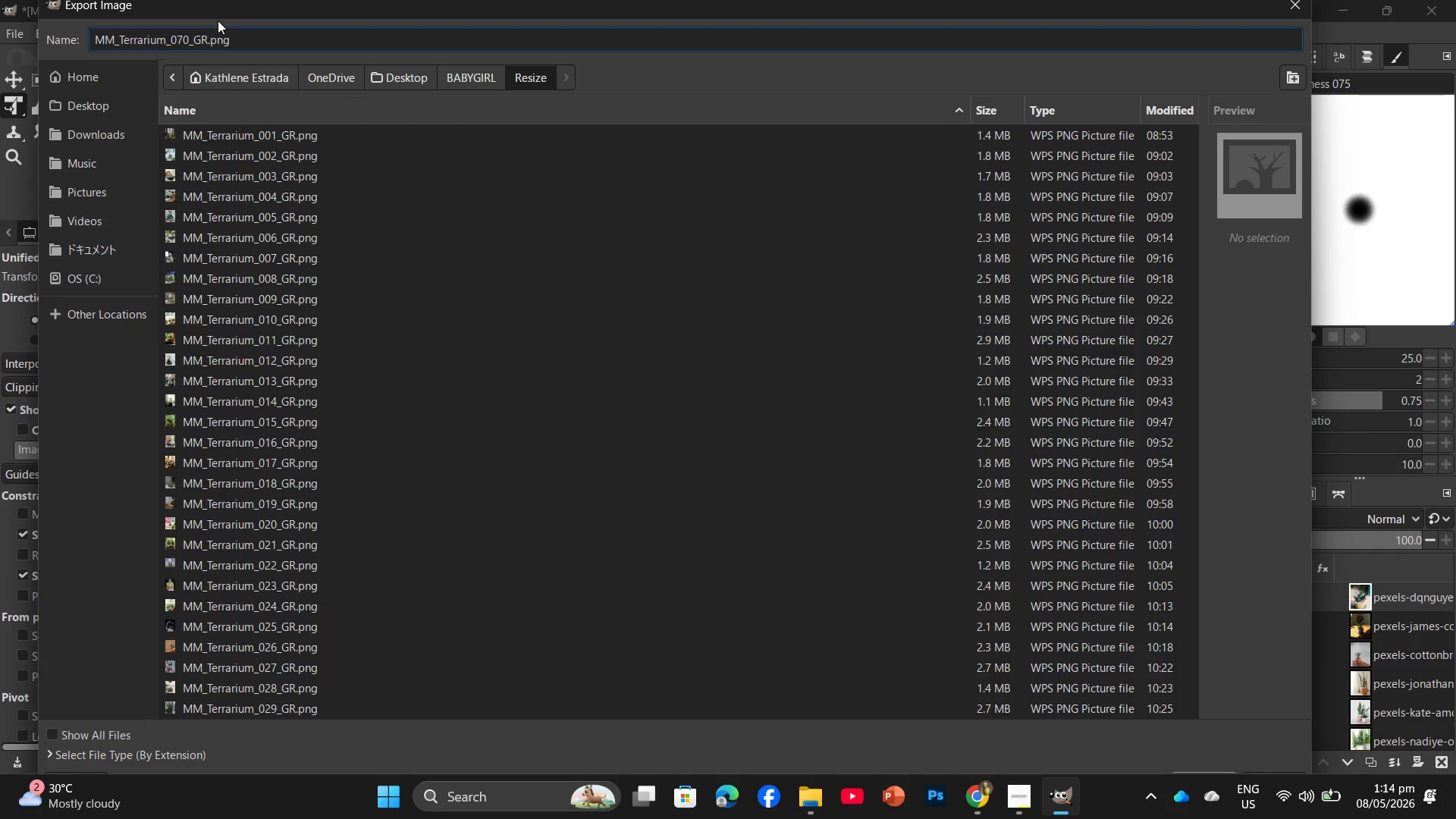 
key(Backspace)
 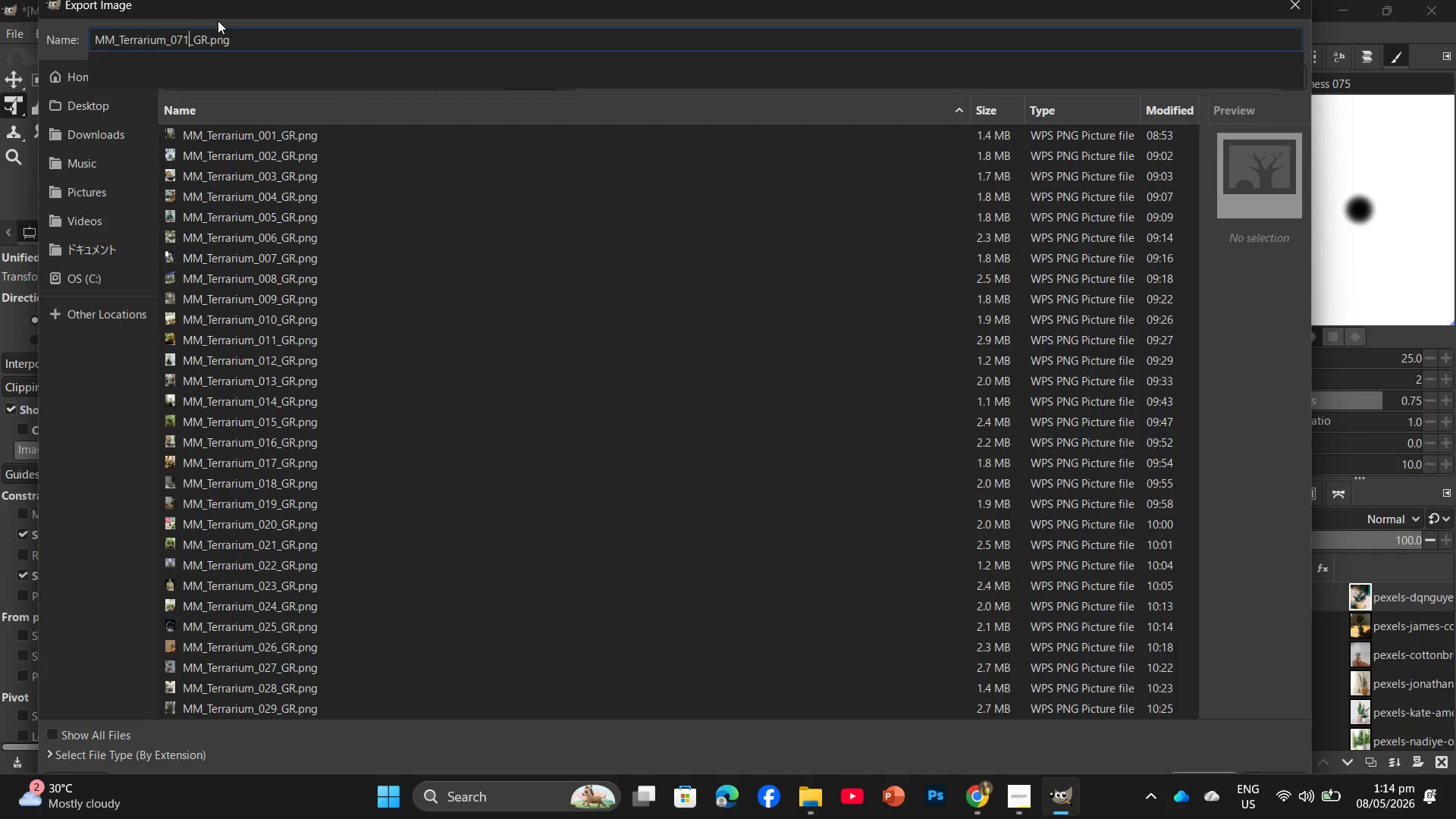 
key(Numpad1)
 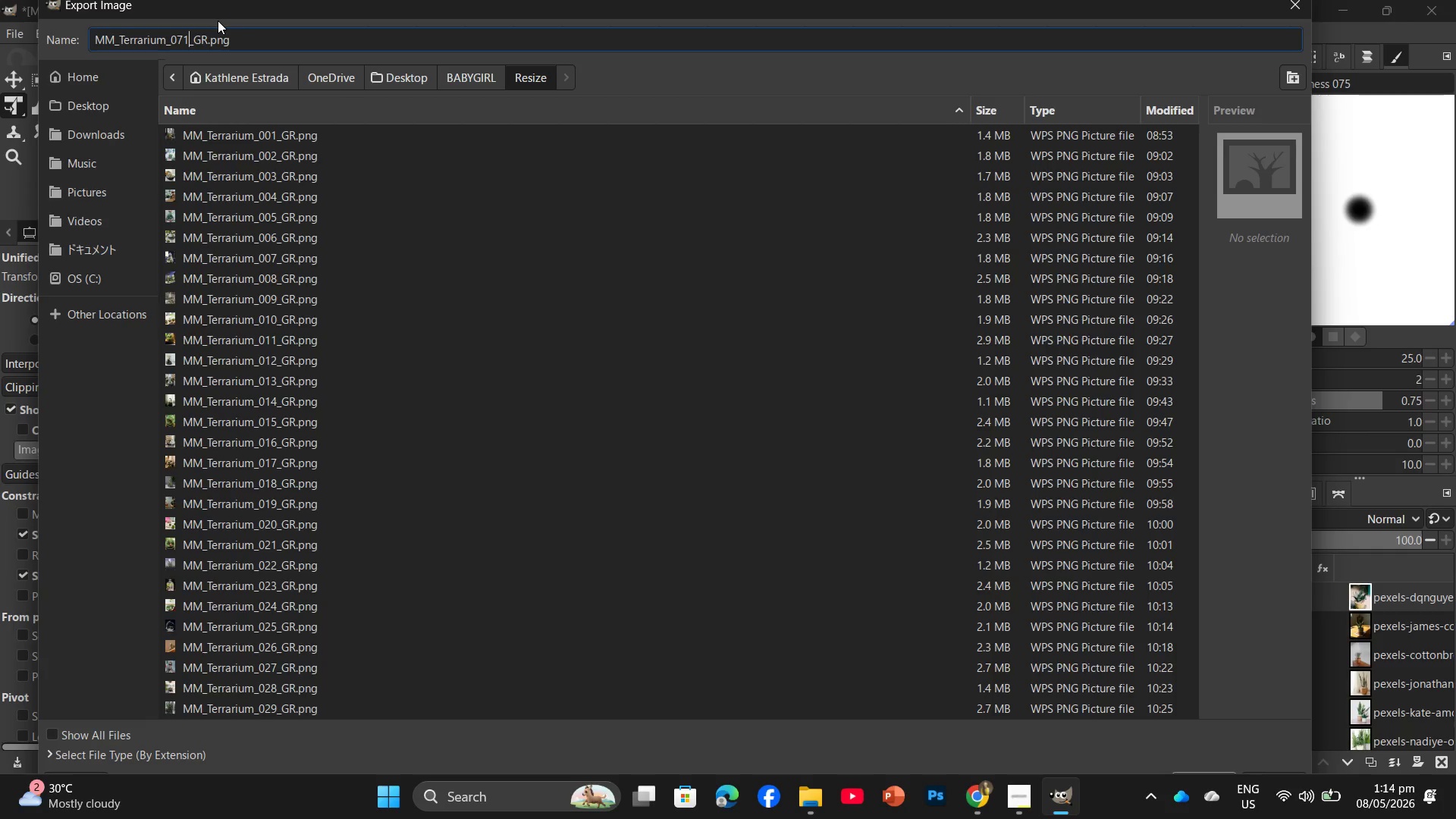 
key(Enter)
 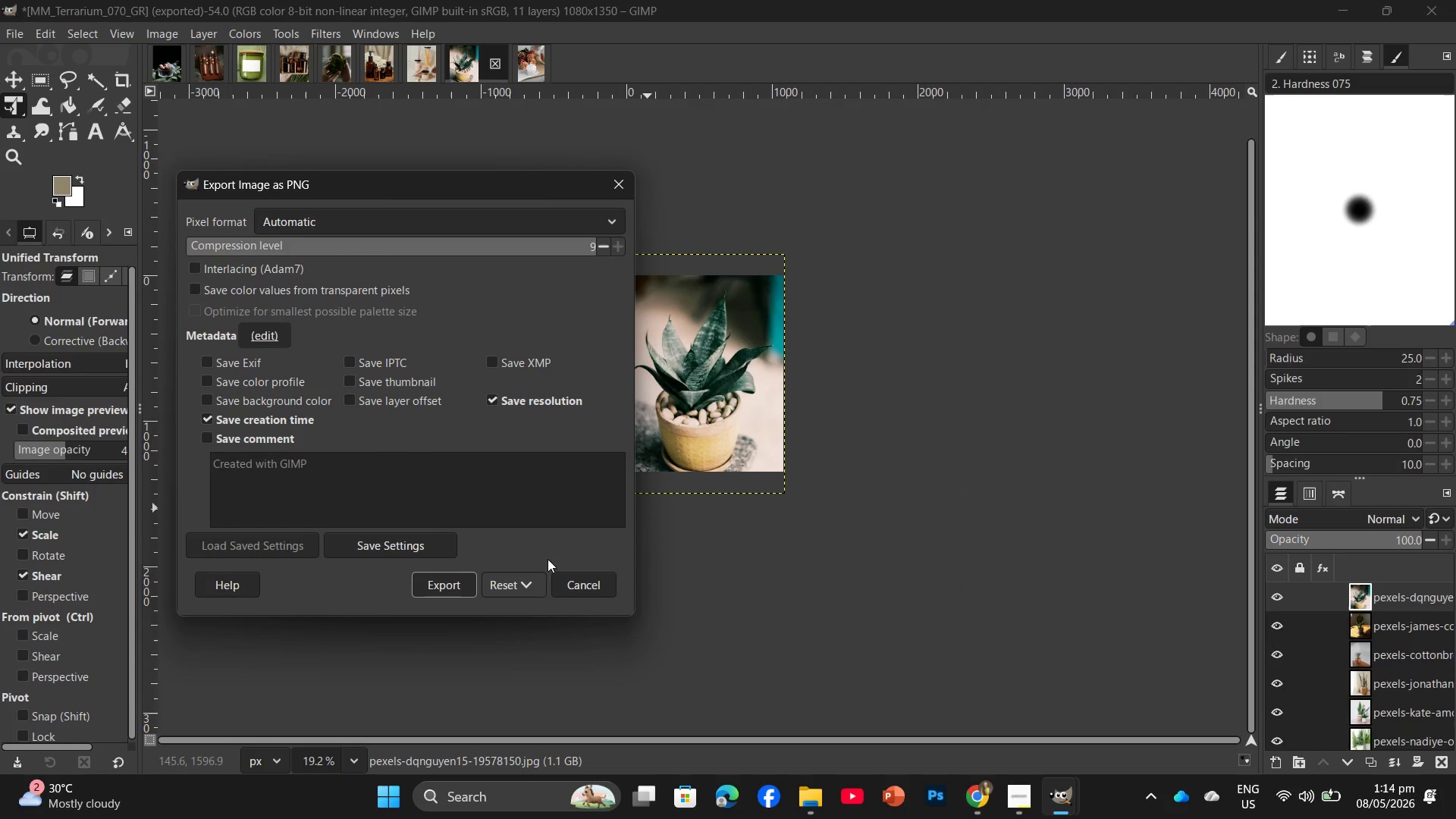 
left_click([422, 582])
 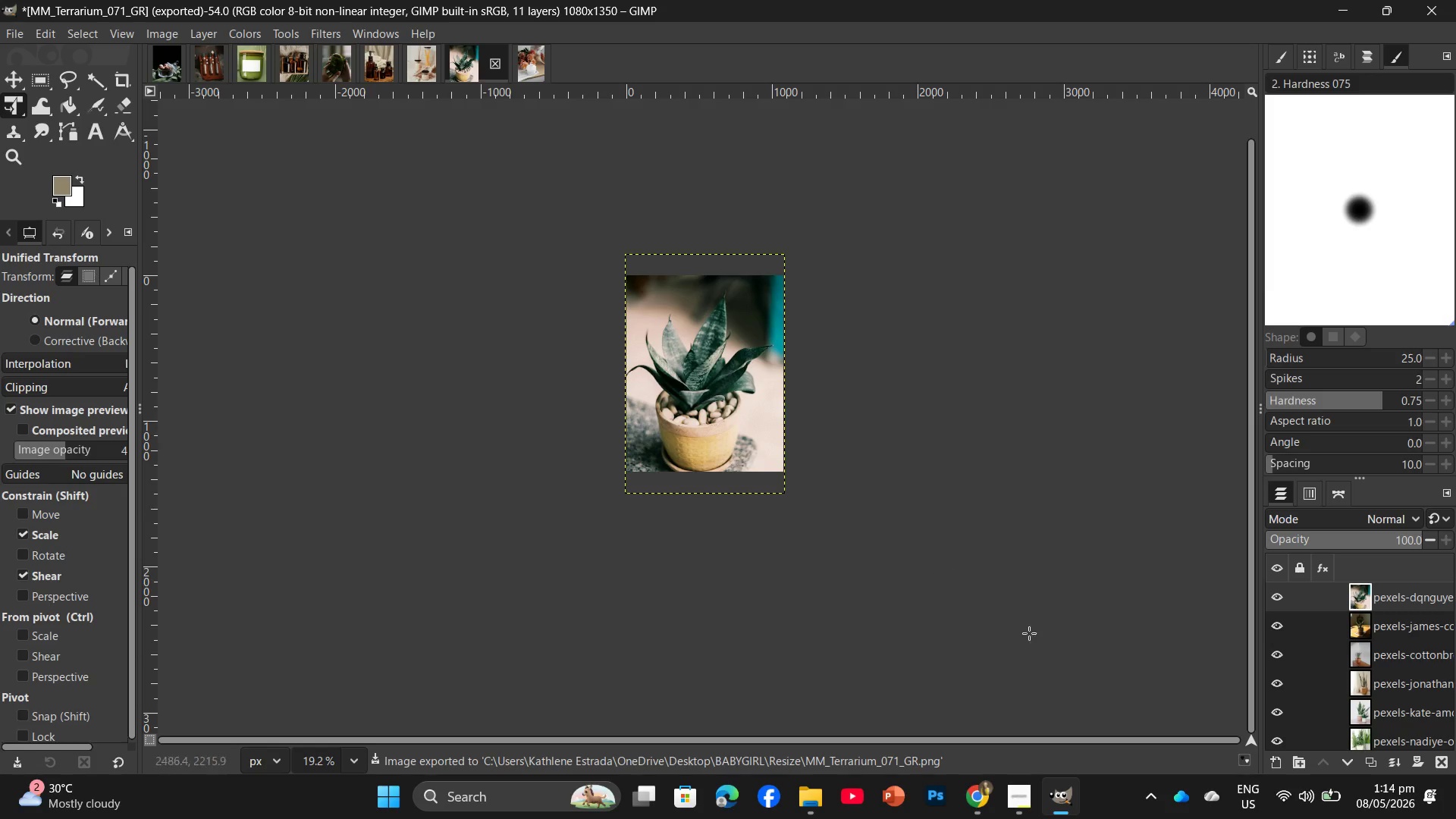 
left_click([1025, 798])